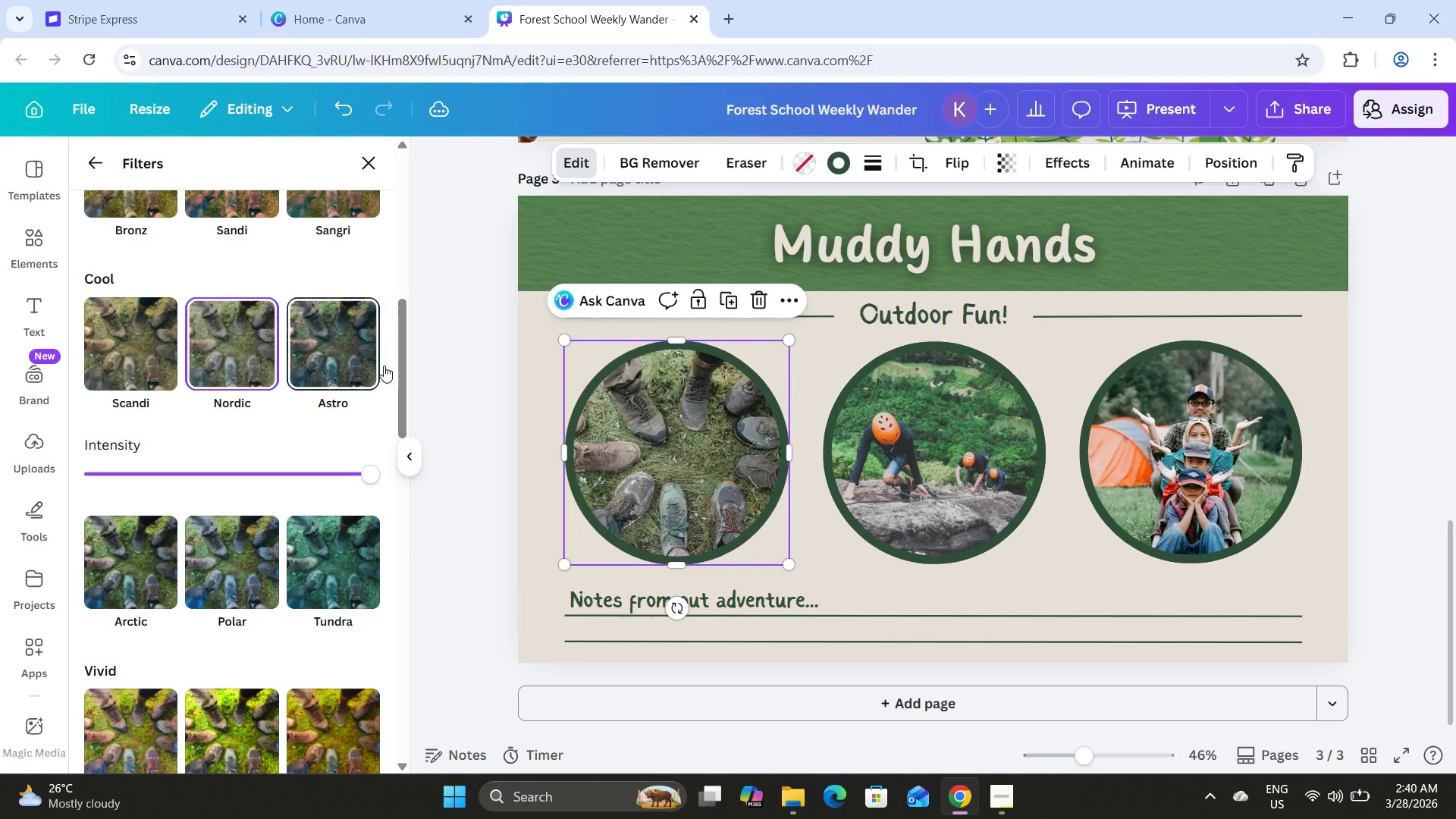 
left_click([940, 419])
 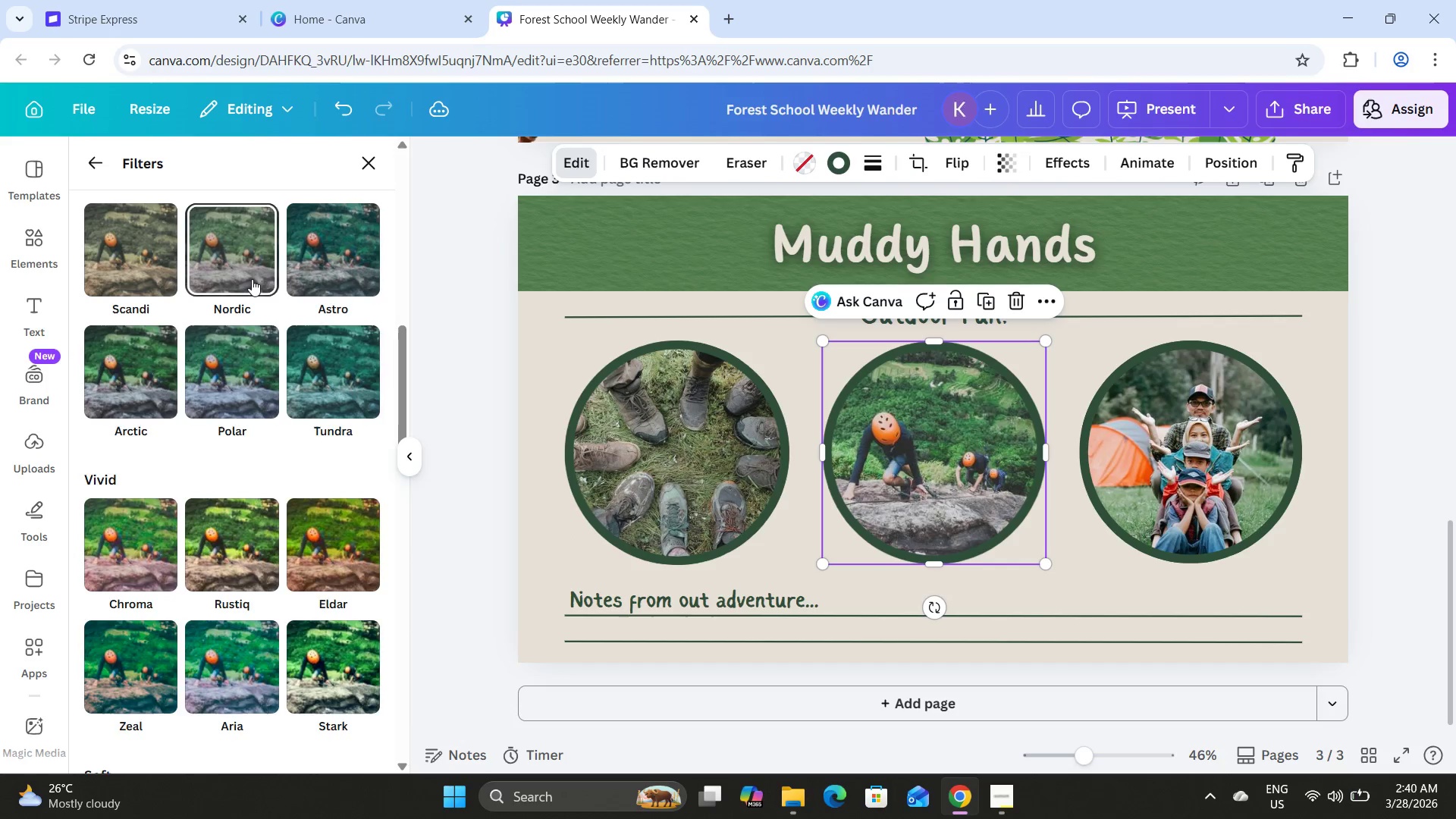 
left_click([1188, 457])
 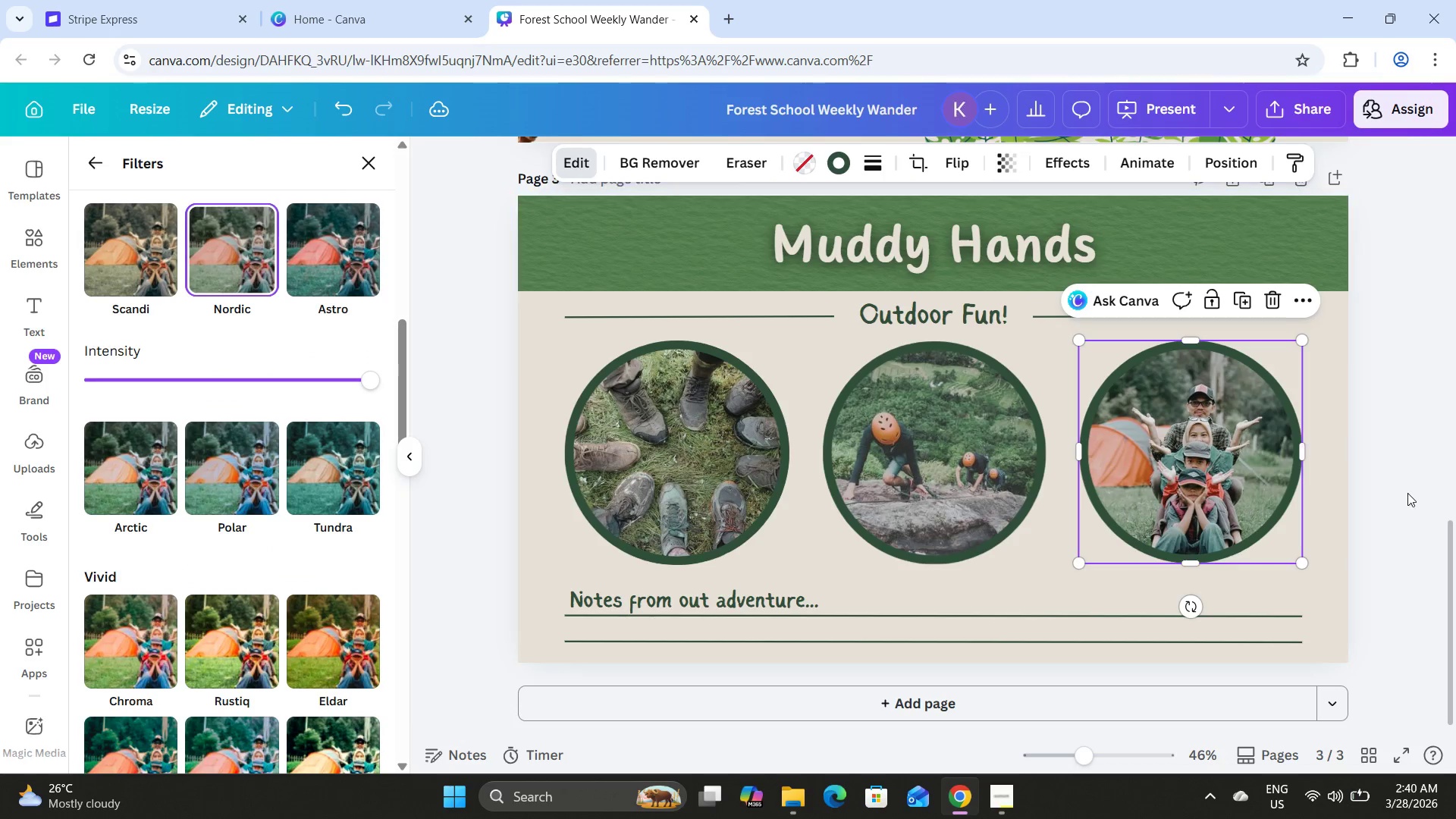 
double_click([1389, 491])
 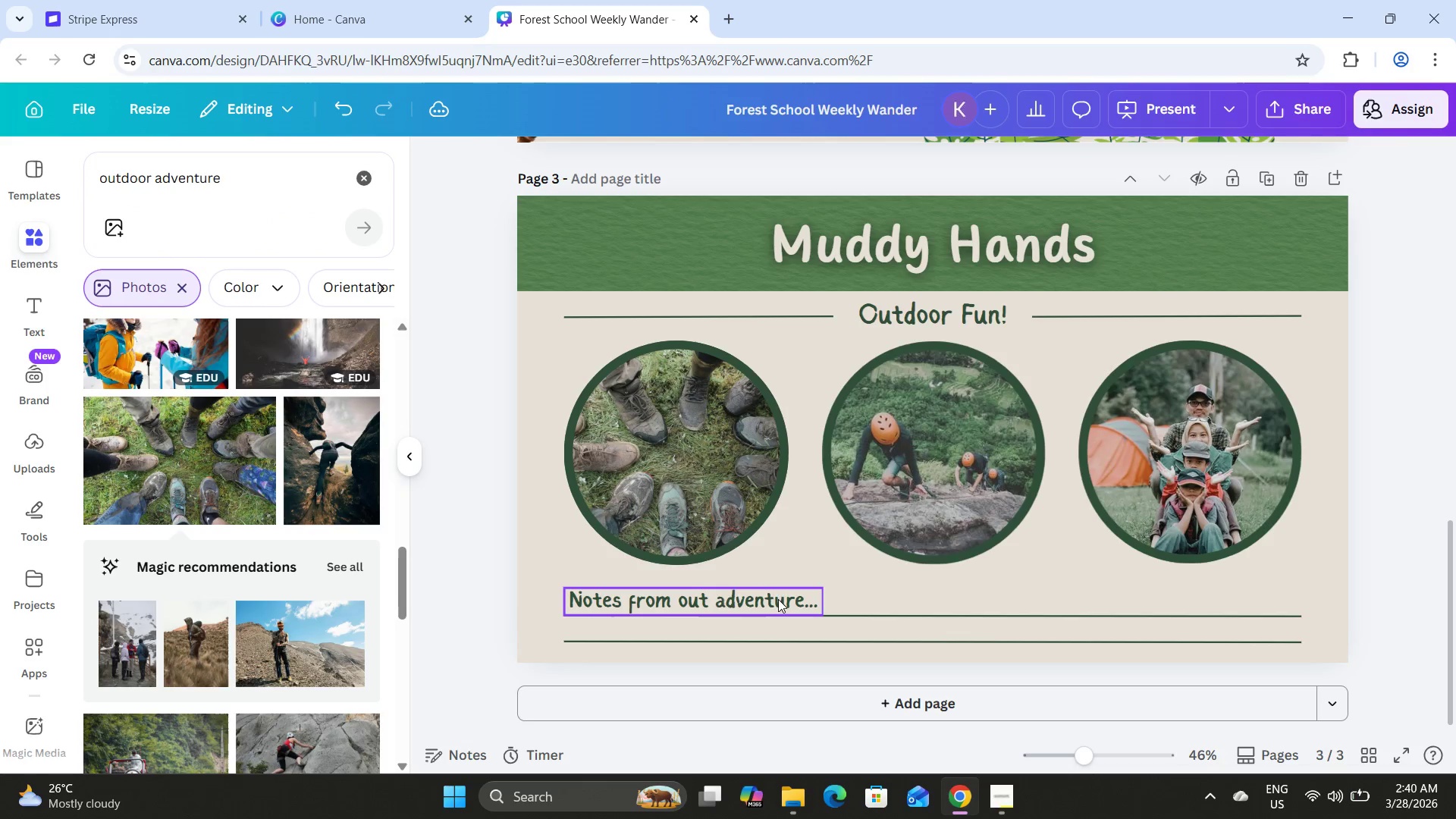 
double_click([716, 598])
 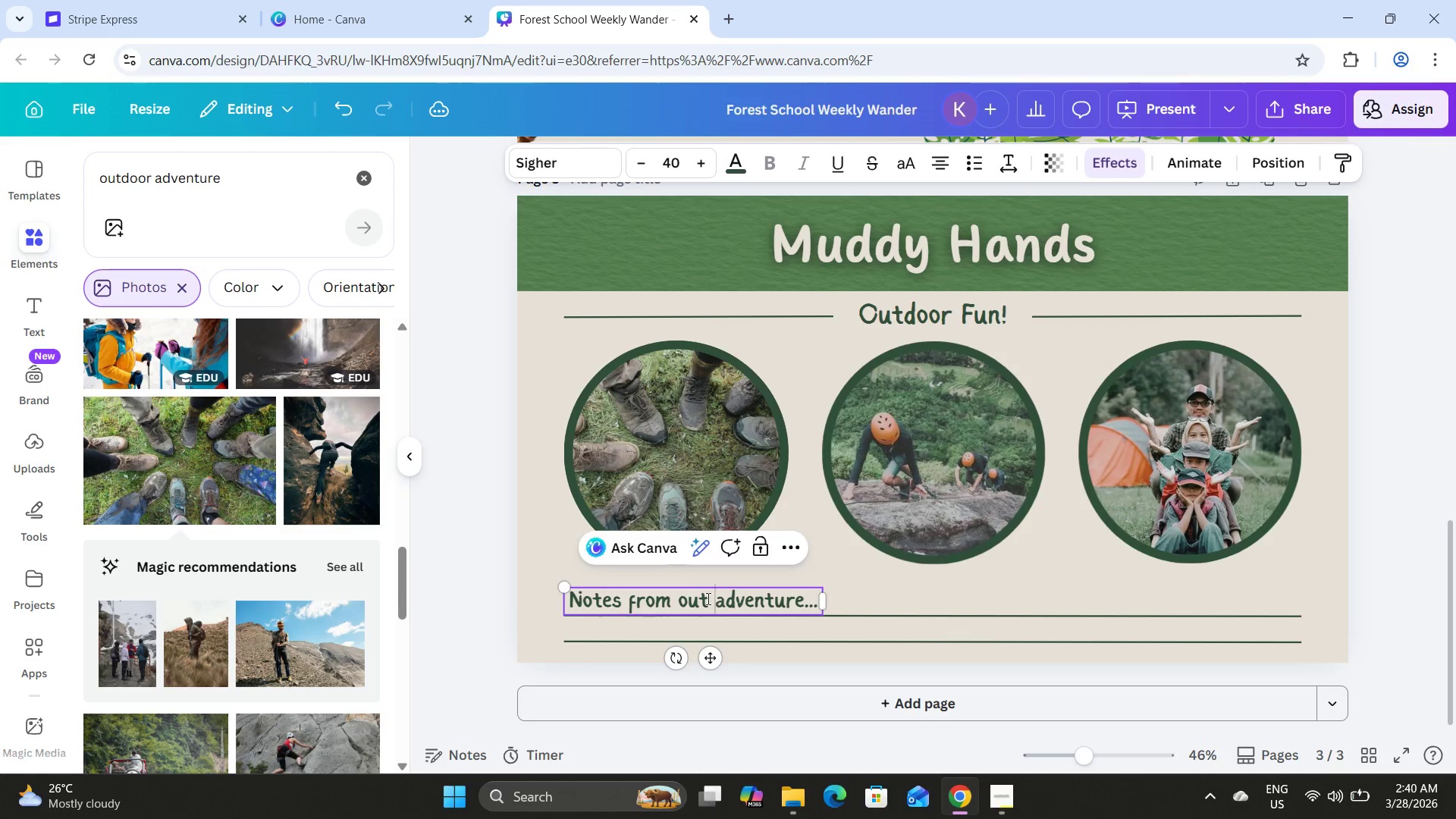 
triple_click([707, 598])
 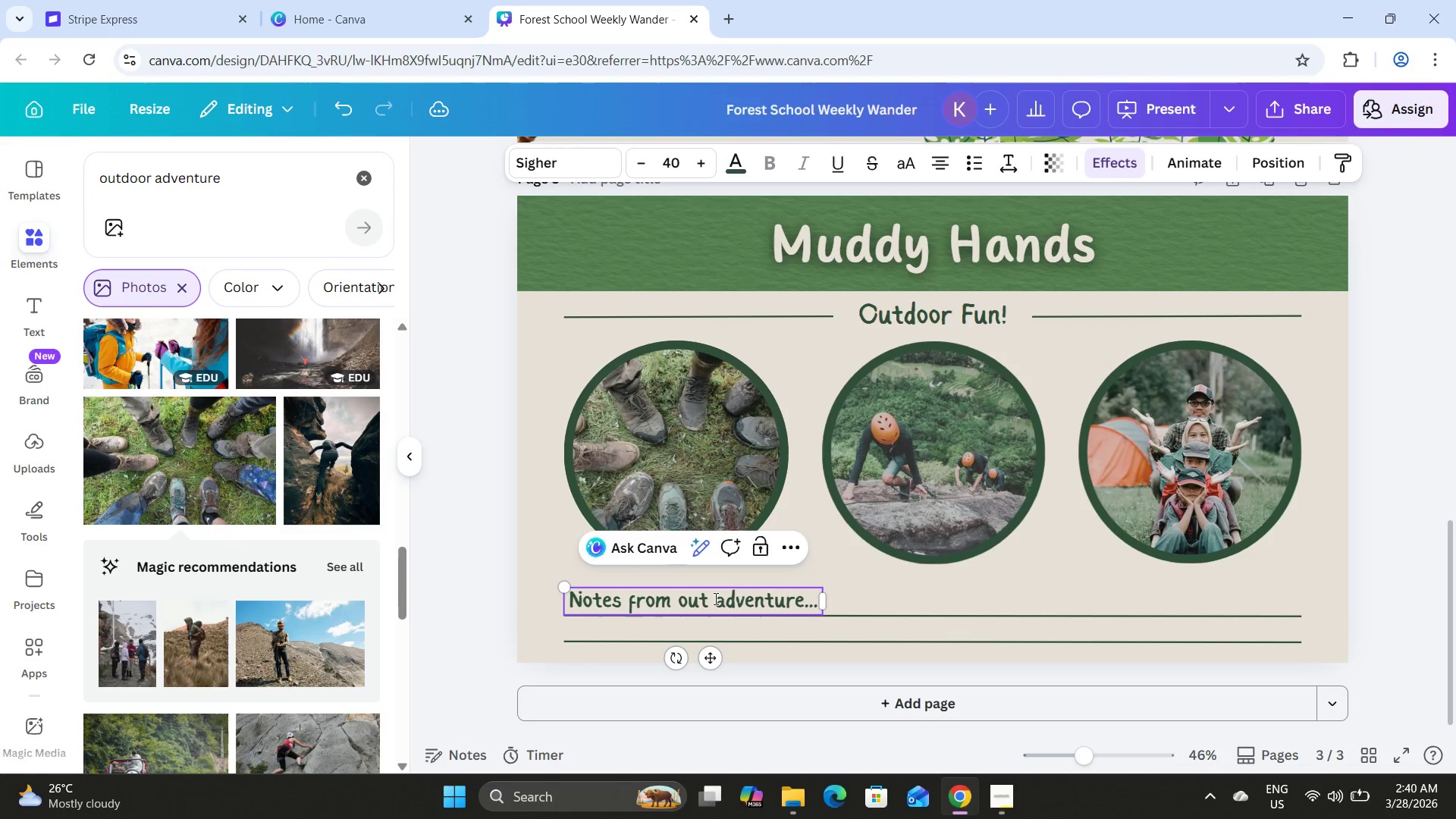 
key(Backspace)
 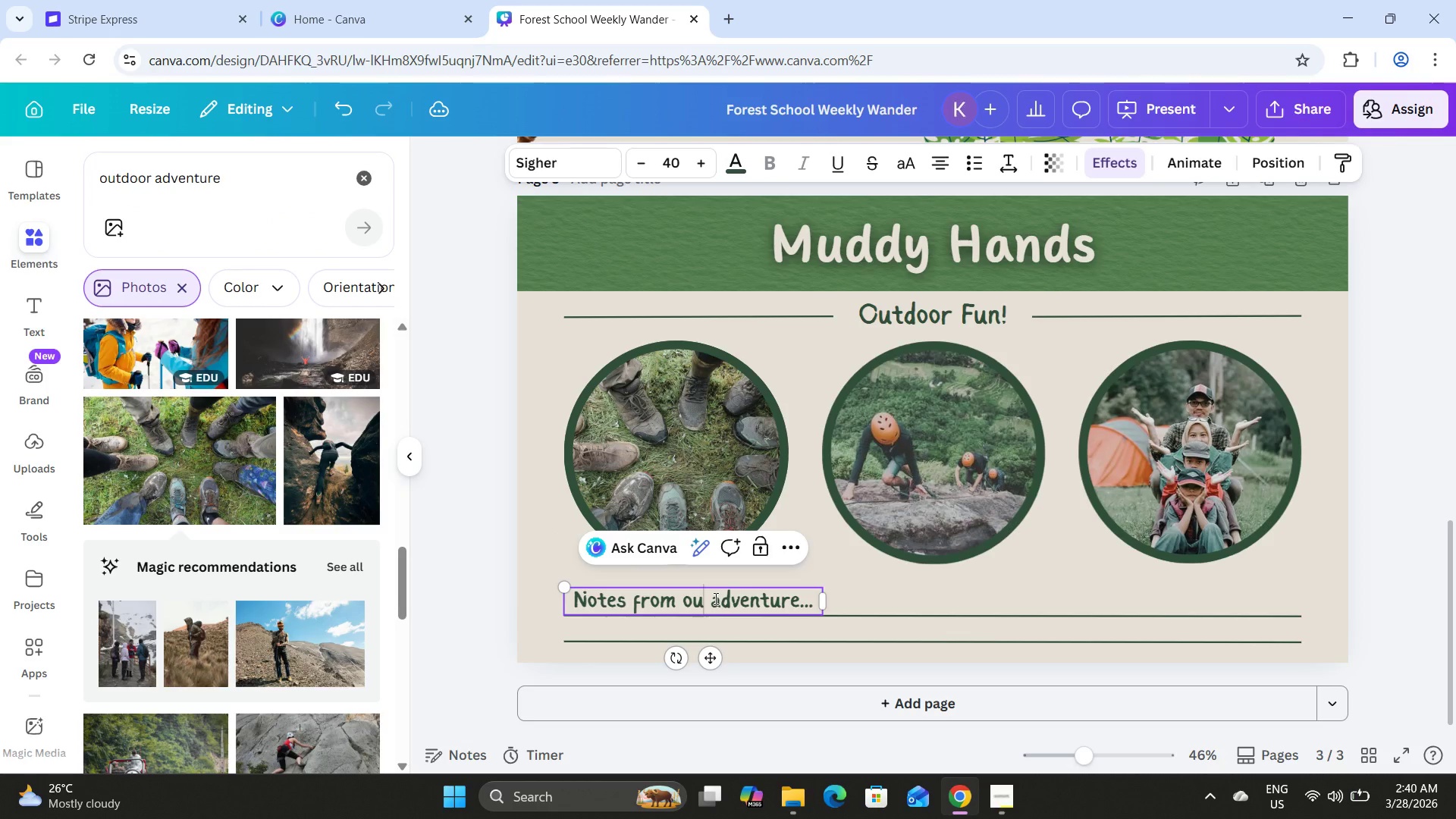 
key(R)
 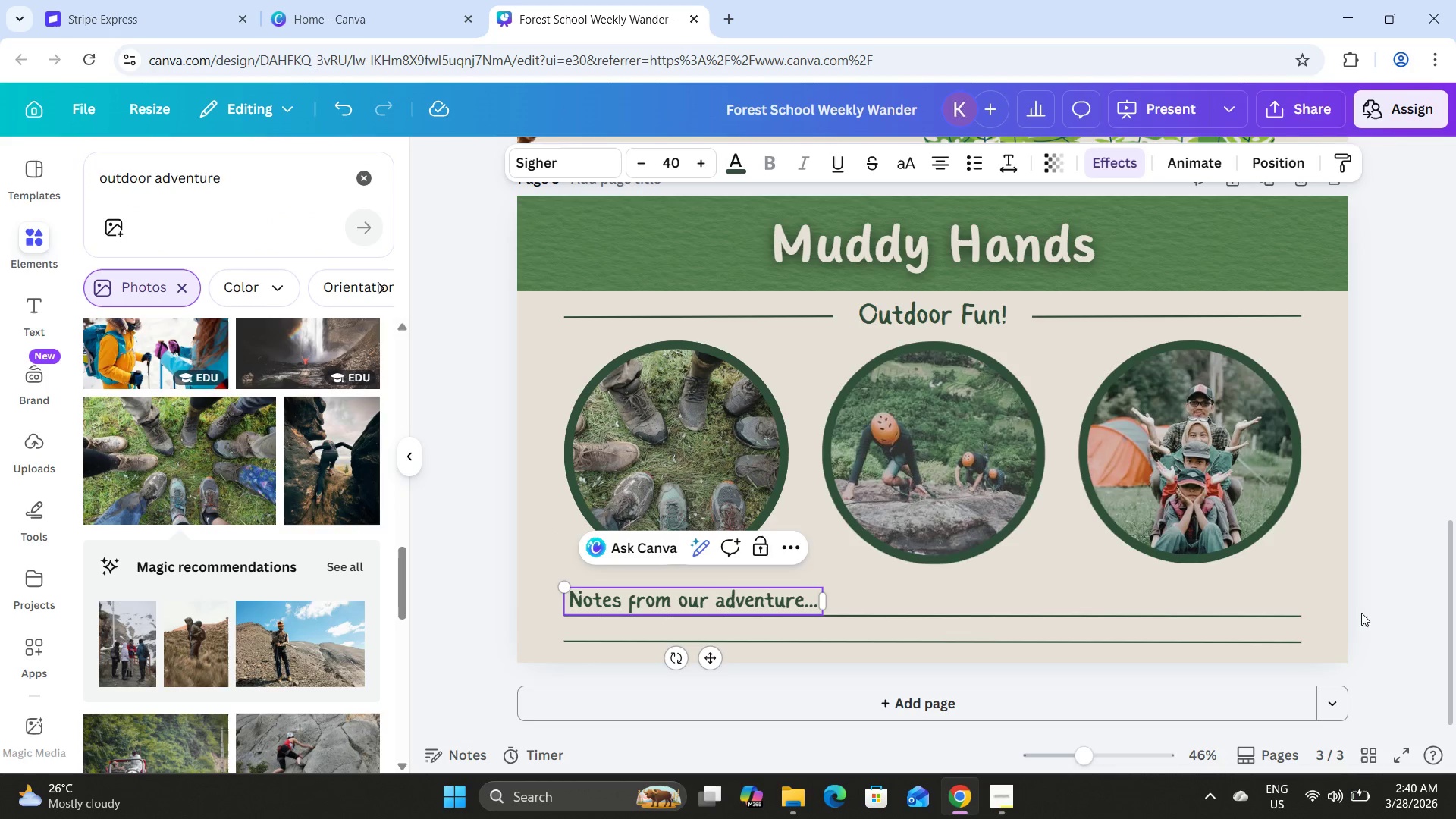 
left_click([1380, 597])
 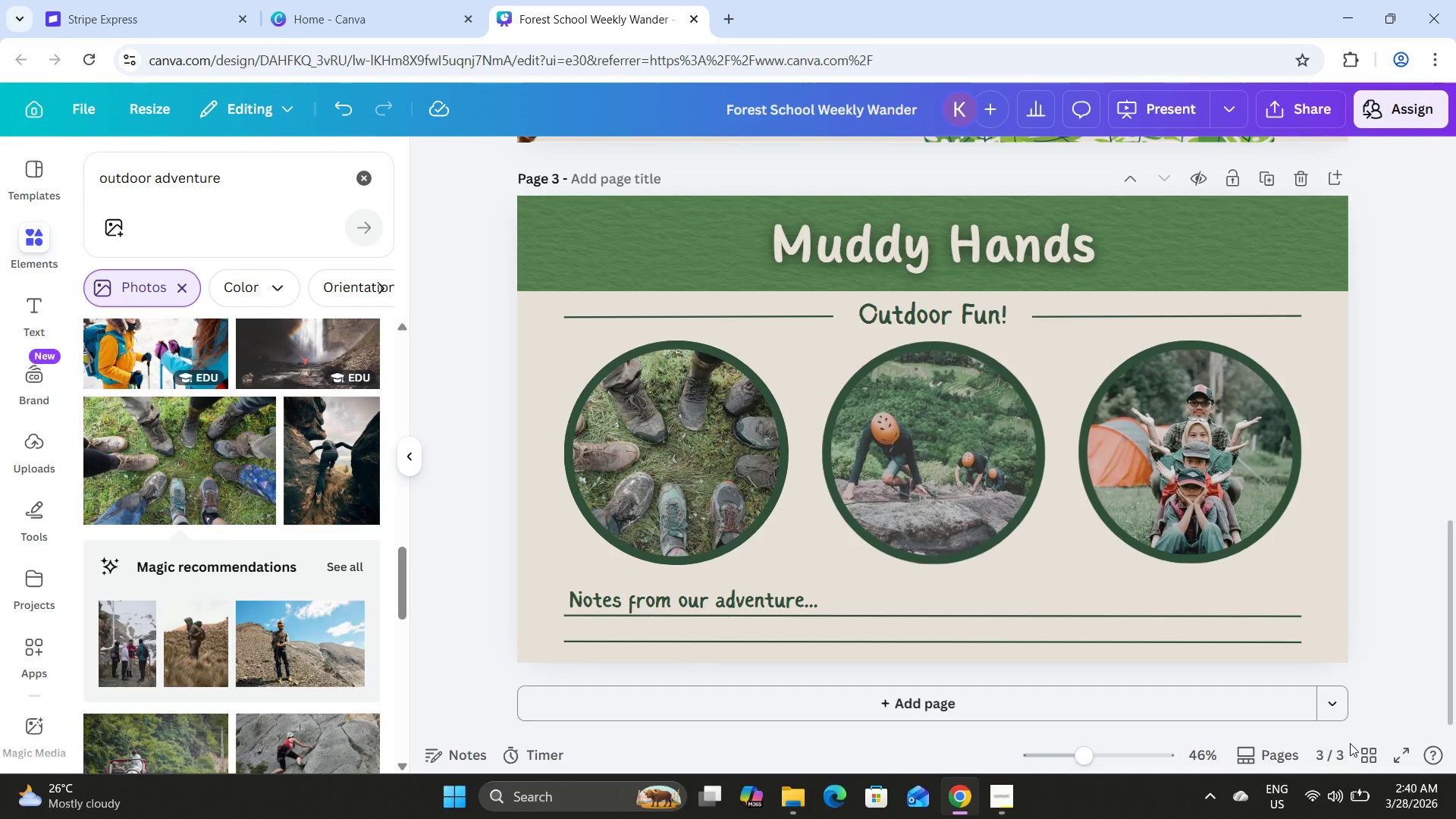 
left_click([1362, 751])
 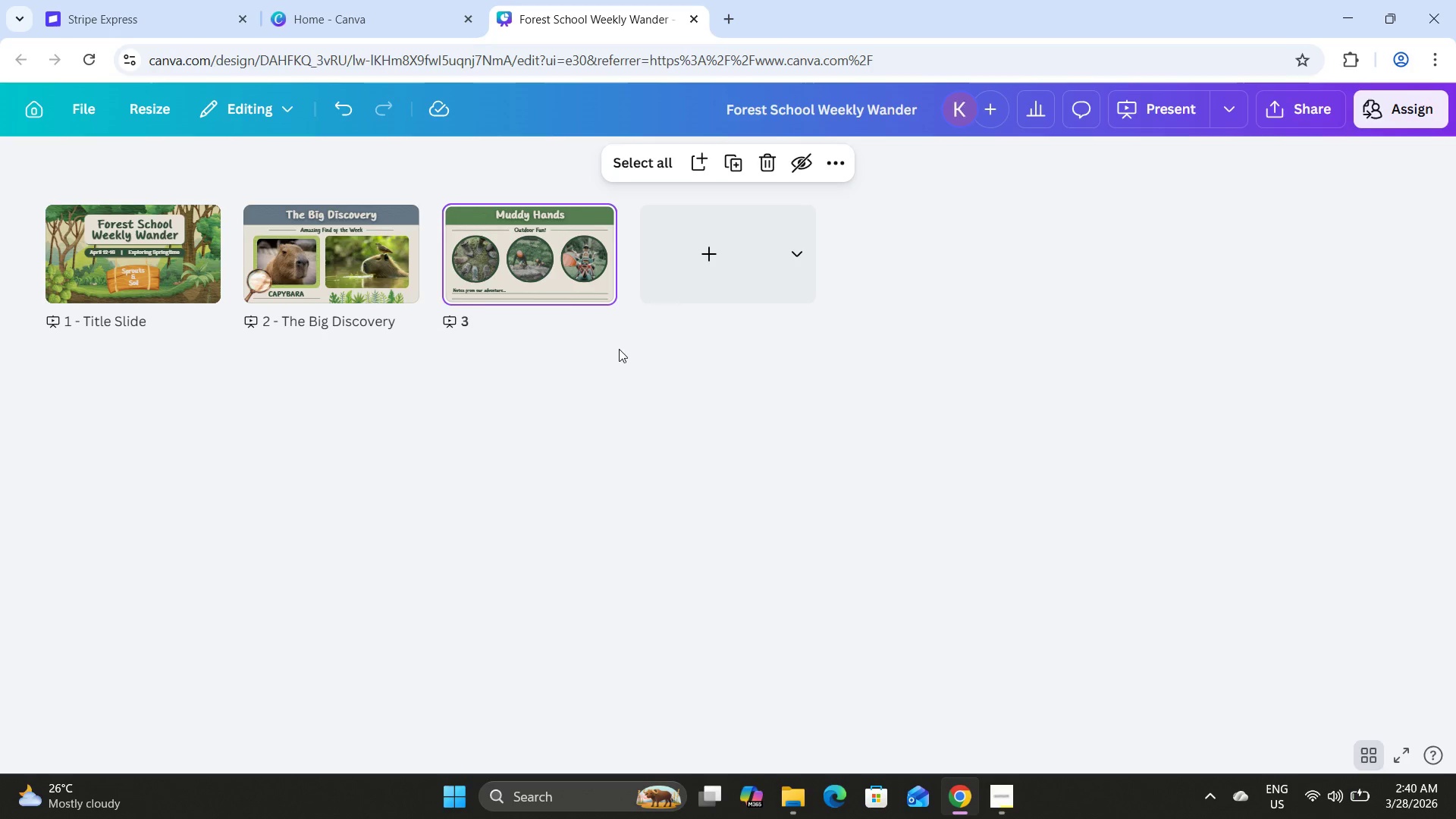 
double_click([565, 297])
 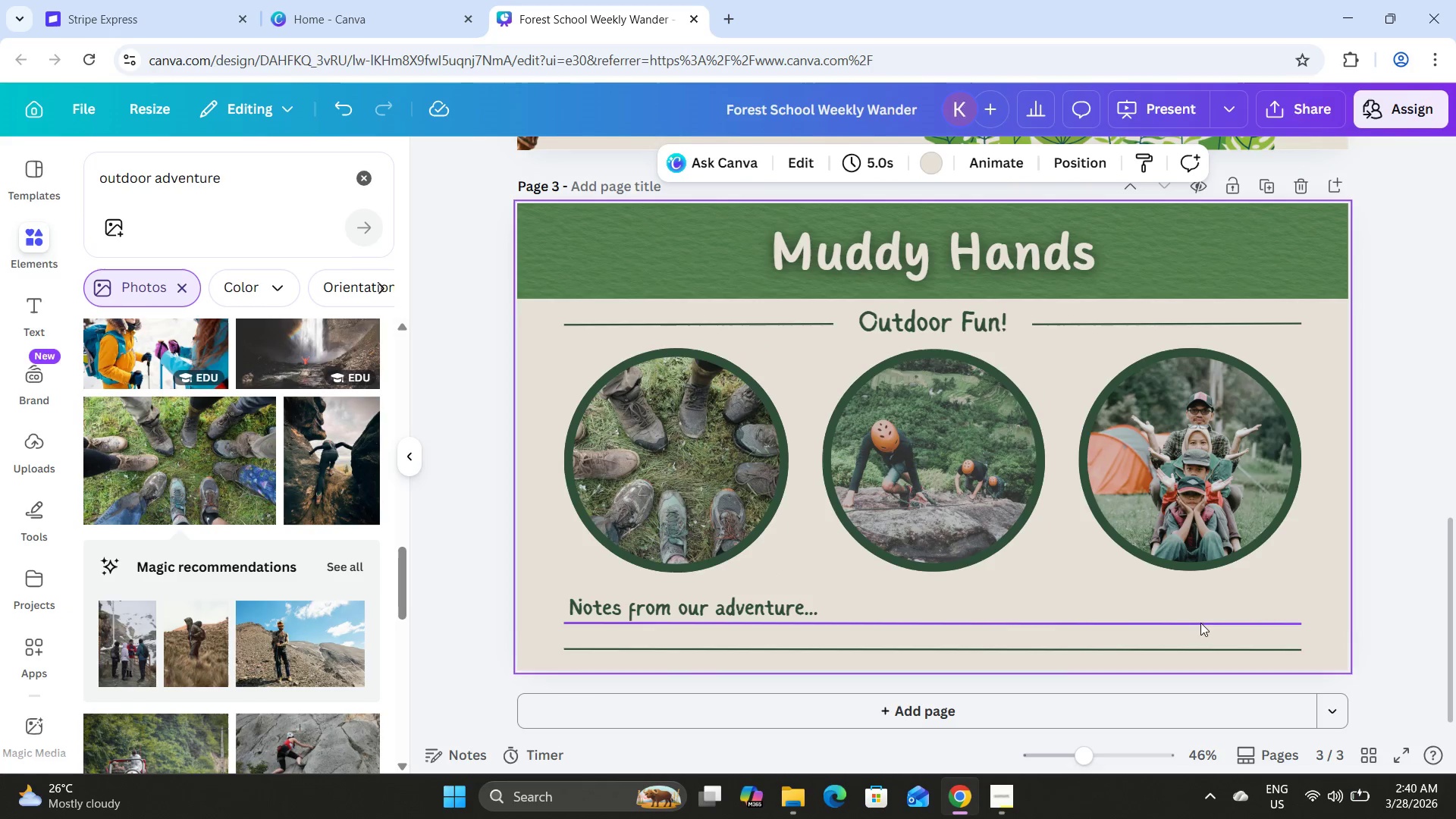 
scroll: coordinate [1110, 526], scroll_direction: up, amount: 5.0
 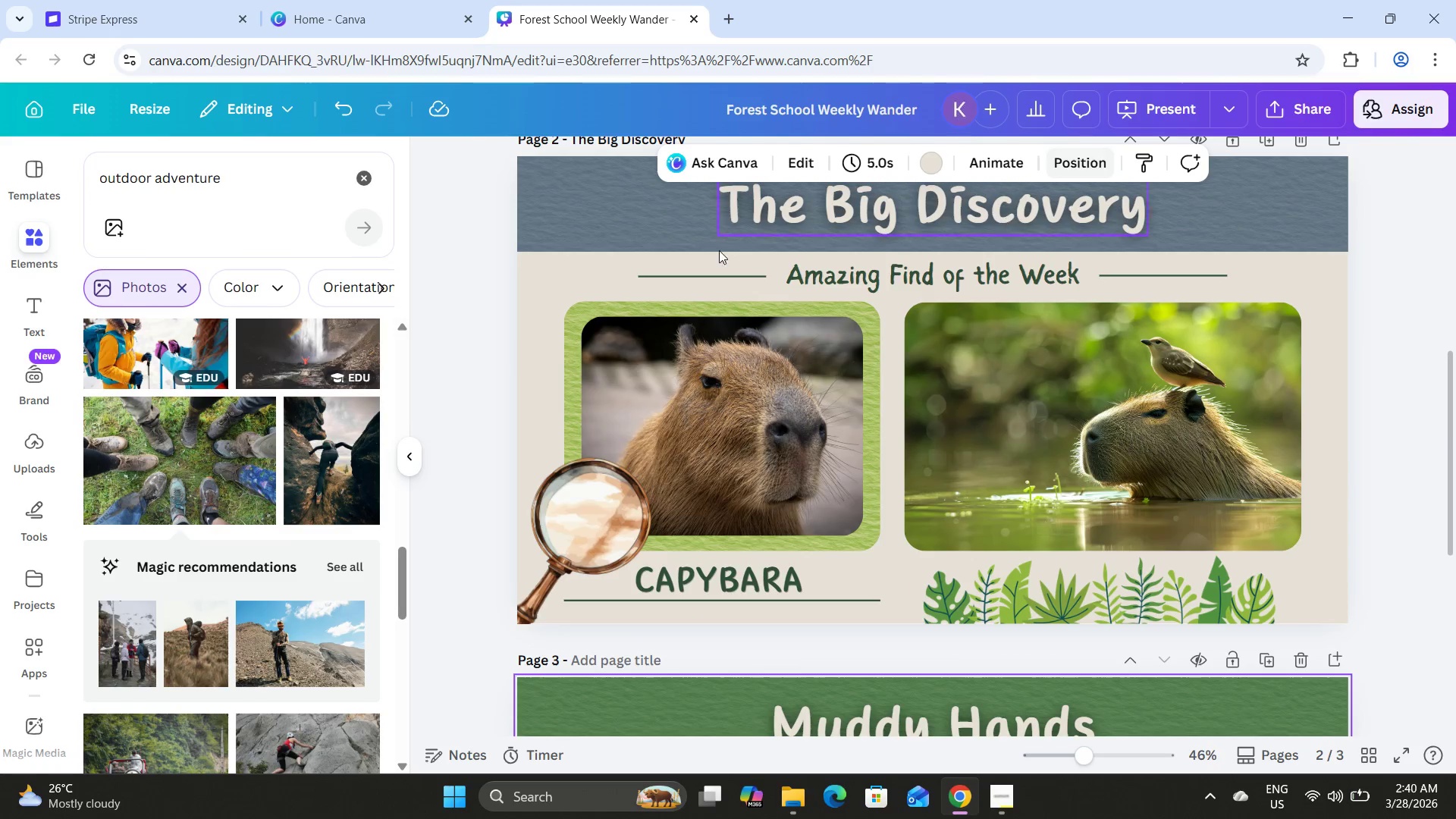 
double_click([542, 229])
 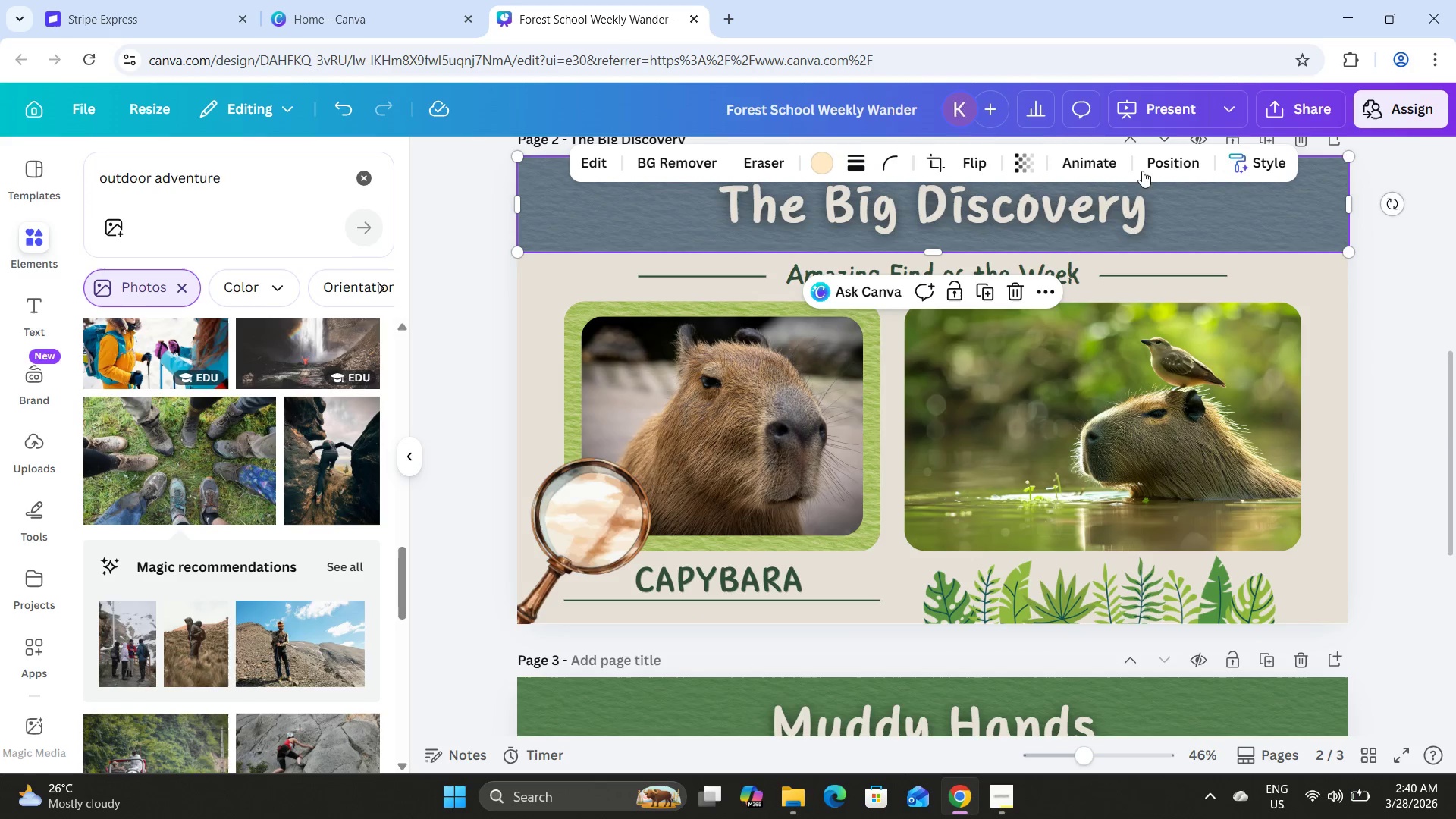 
left_click([1160, 163])
 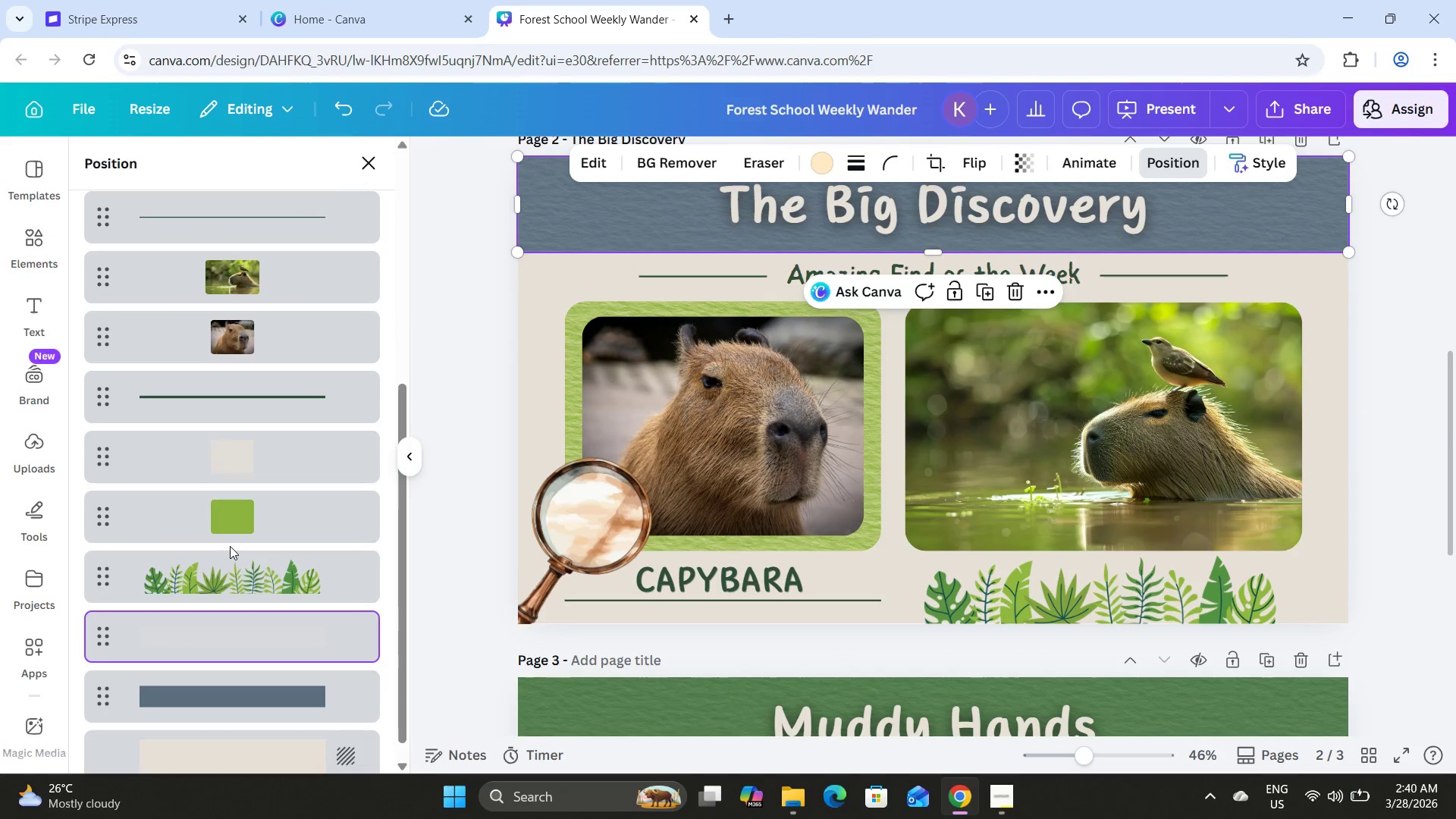 
double_click([230, 525])
 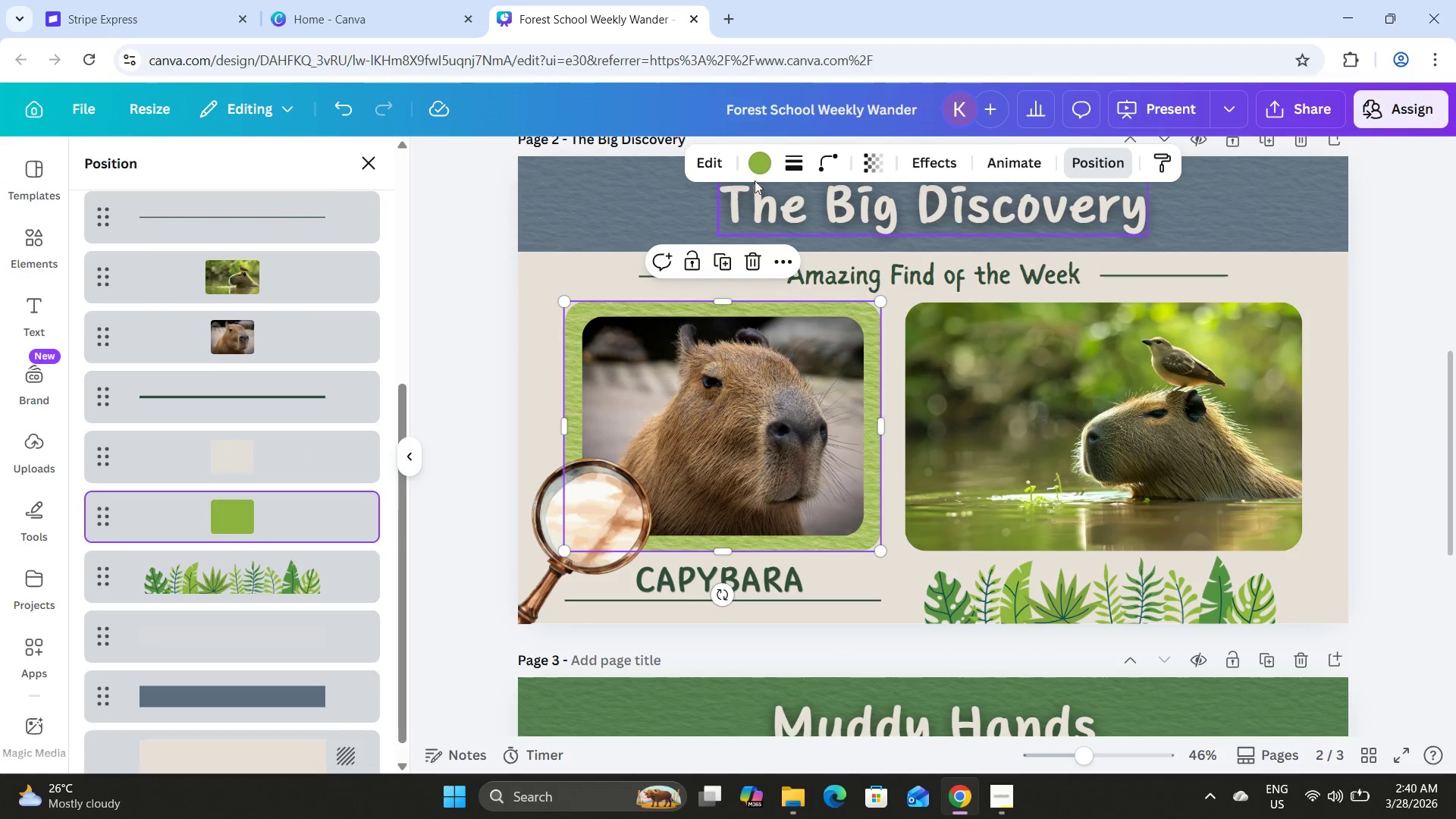 
left_click([764, 153])
 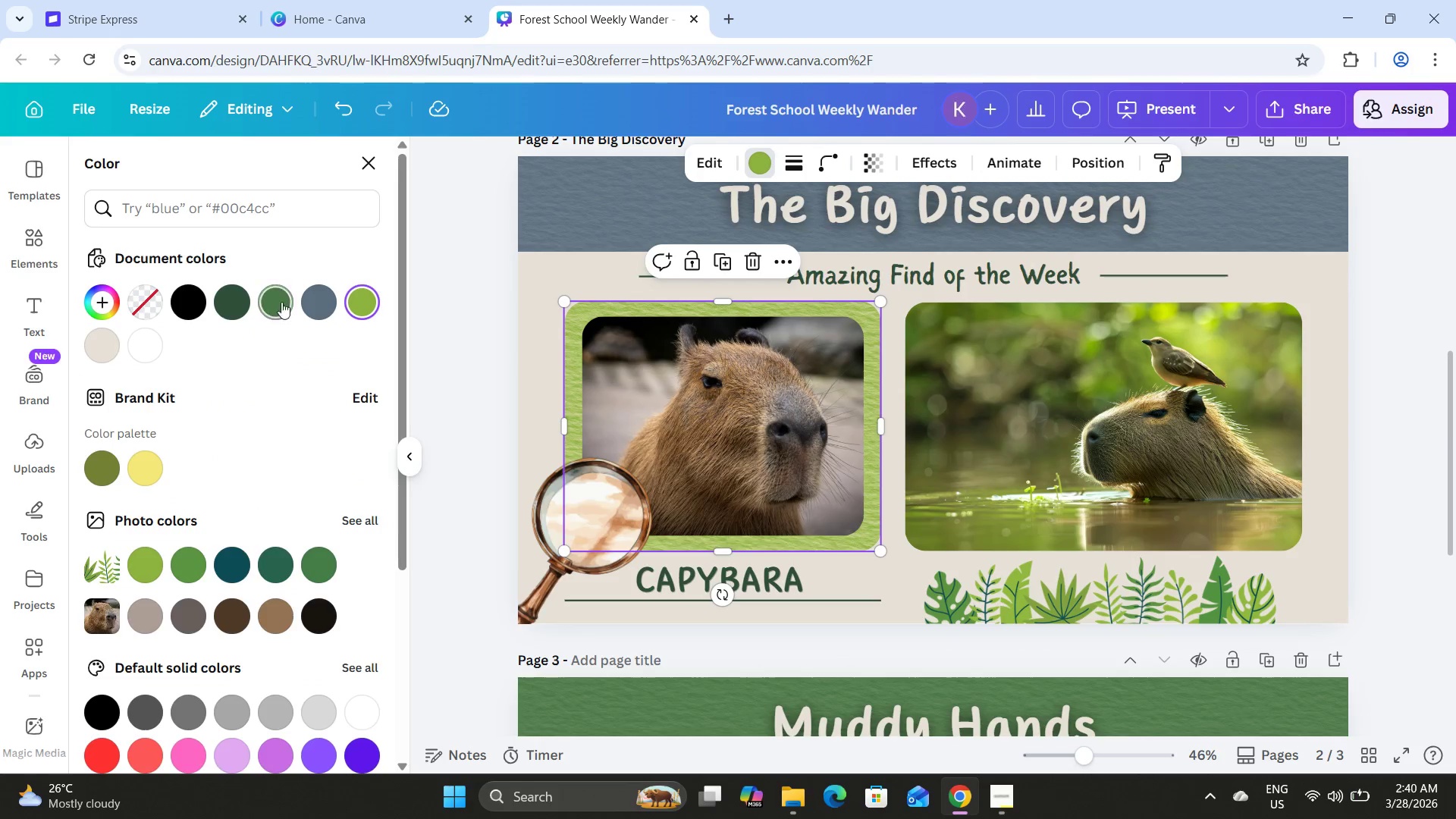 
left_click([278, 302])
 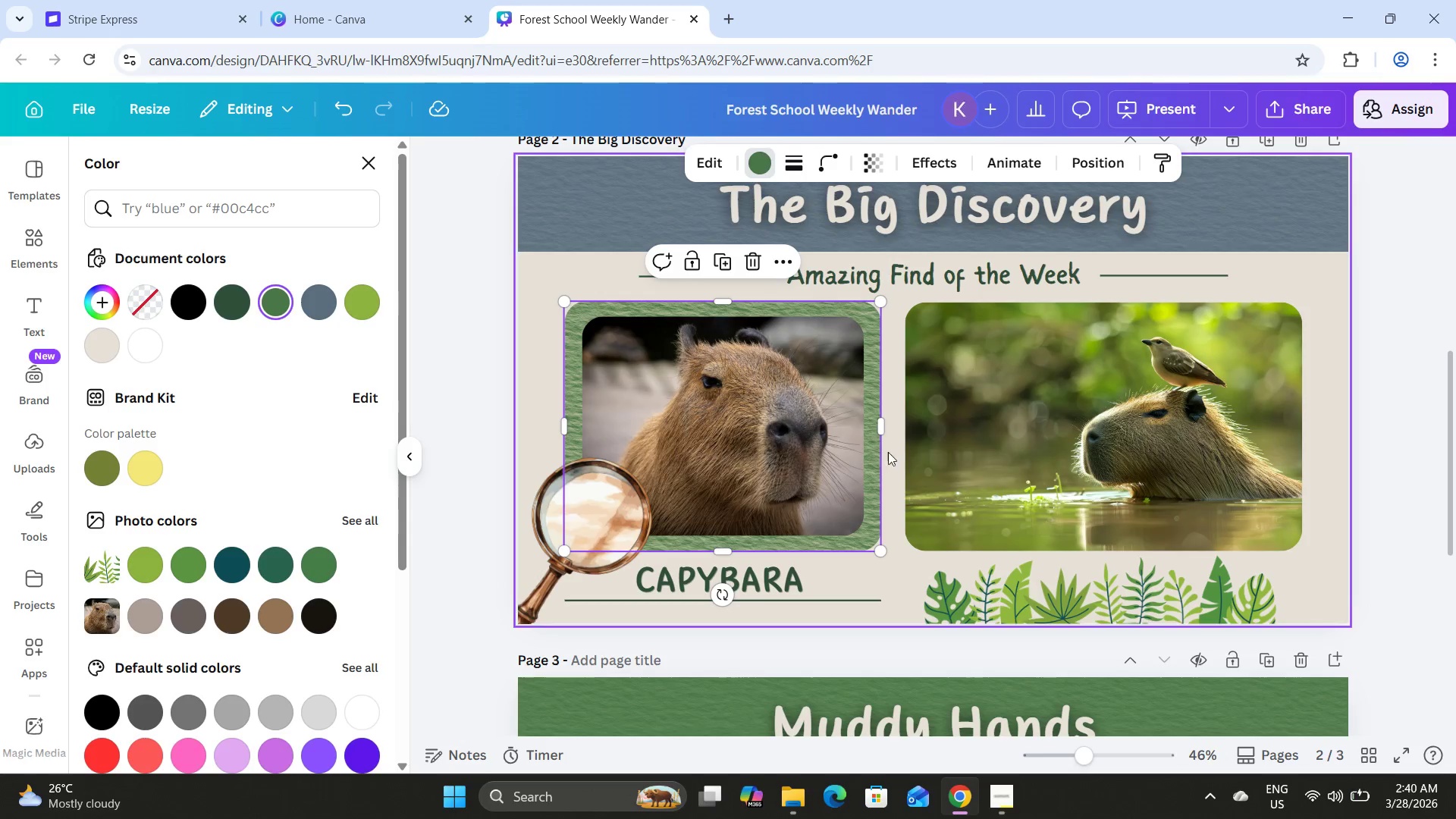 
mouse_move([259, 331])
 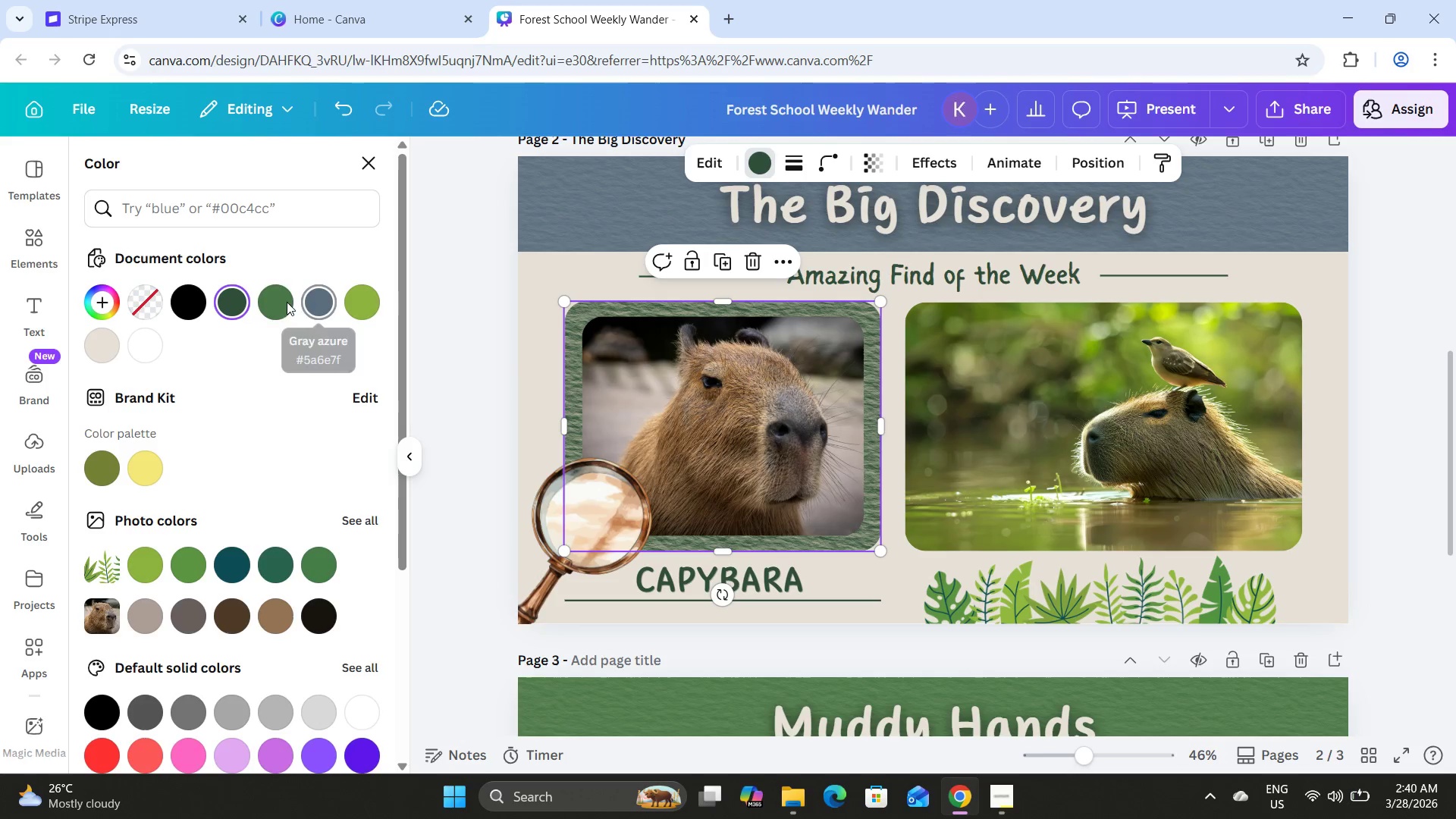 
left_click([274, 301])
 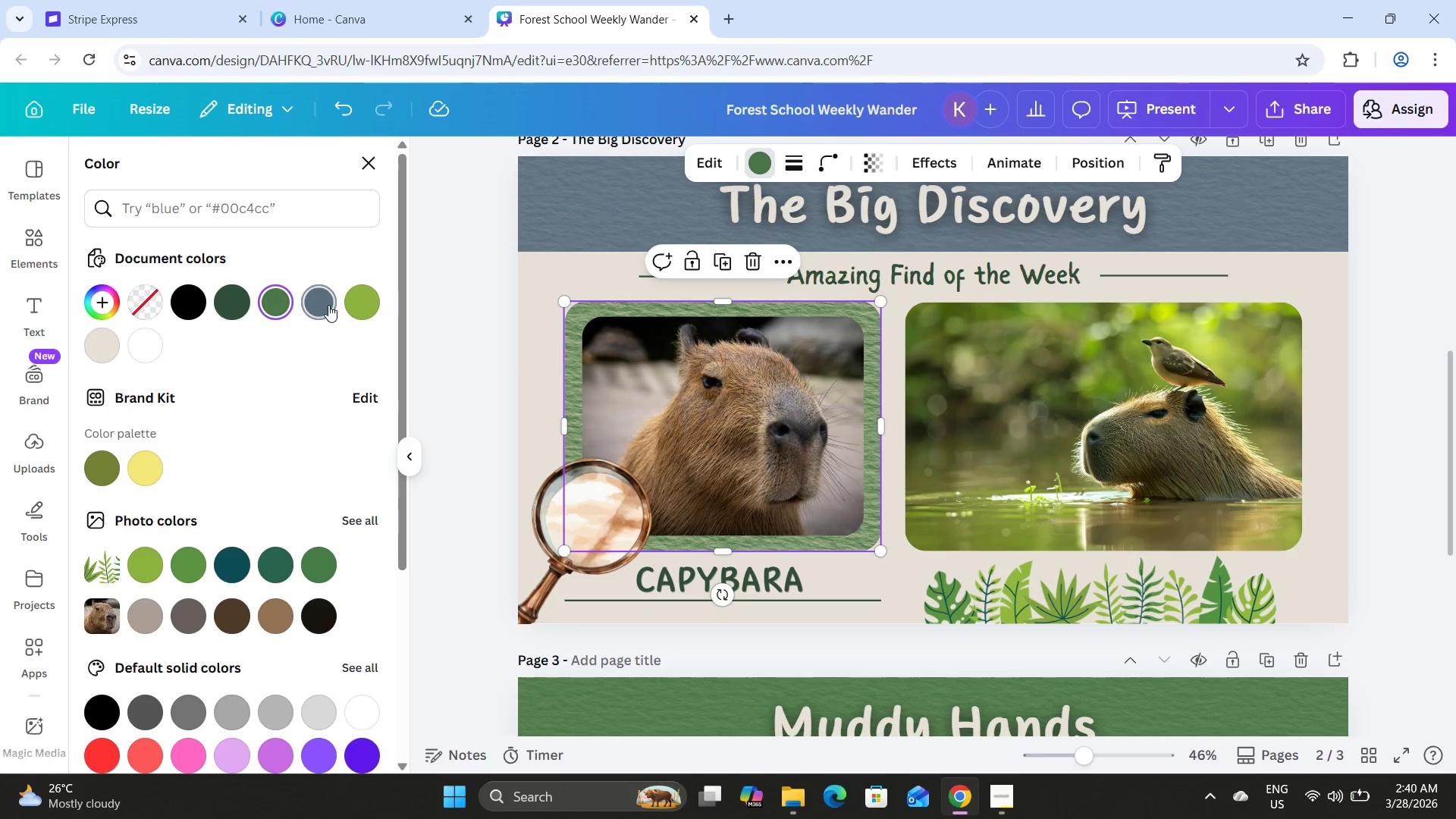 
left_click([328, 305])
 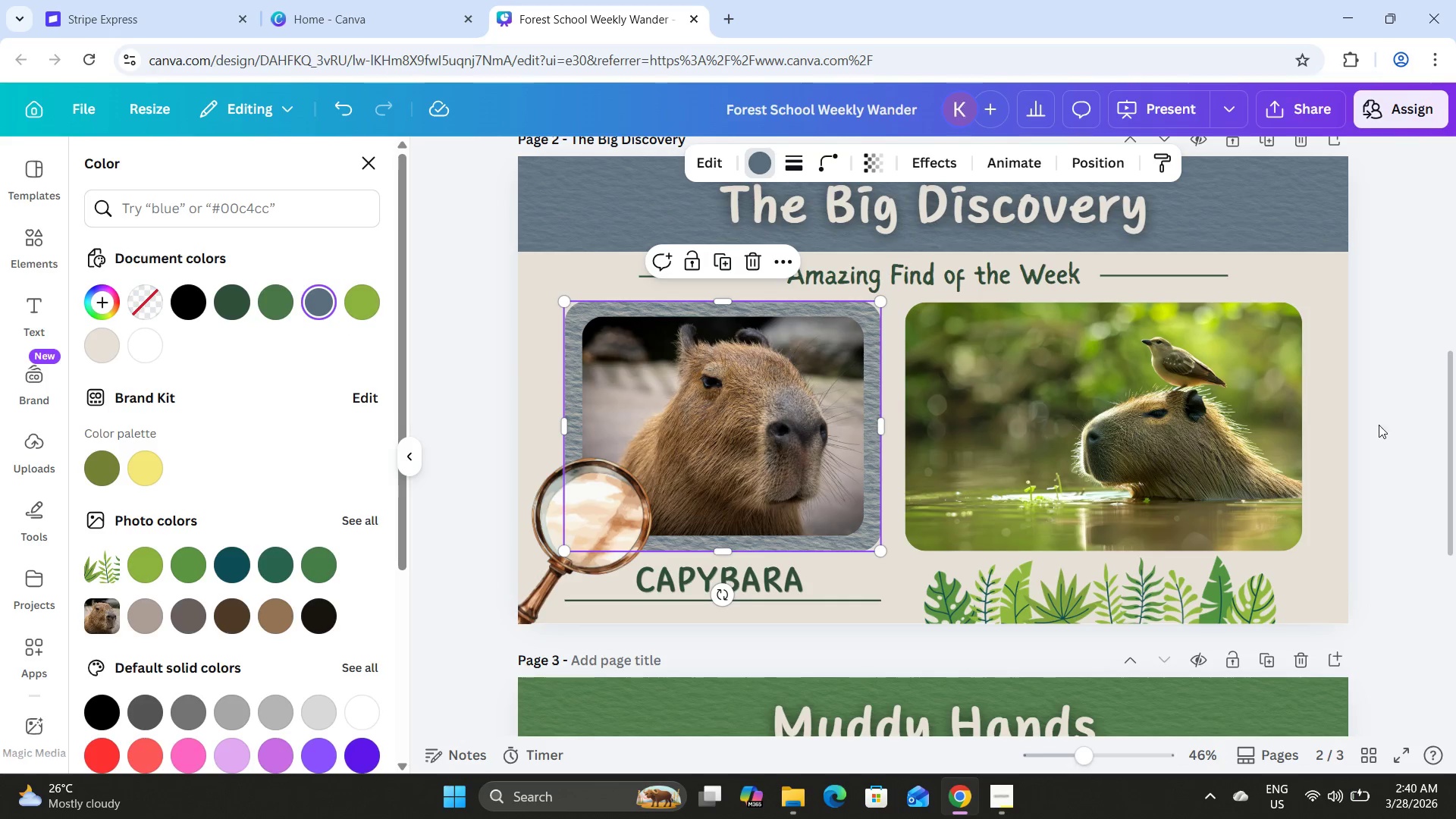 
double_click([1369, 411])
 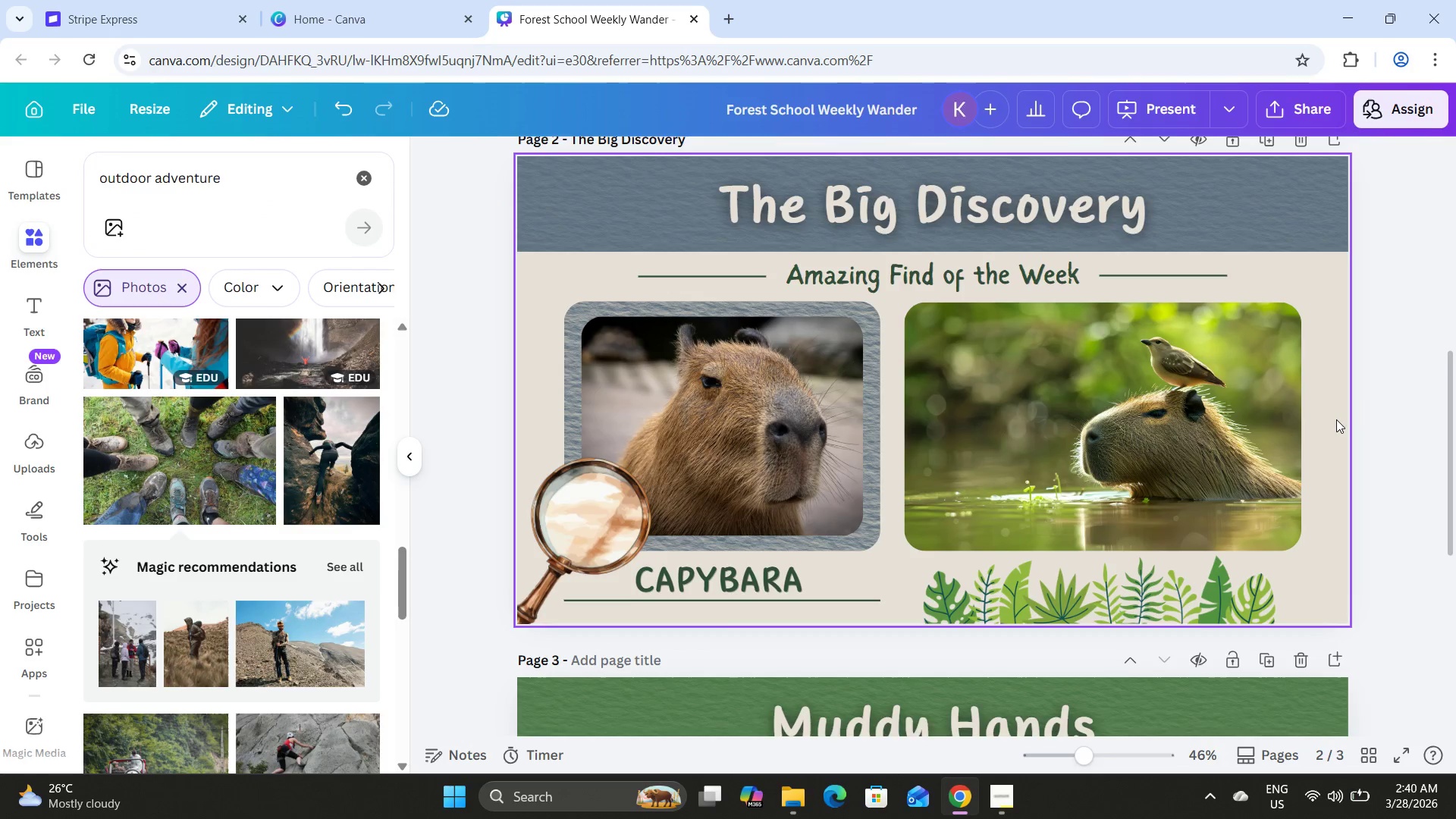 
scroll: coordinate [1336, 419], scroll_direction: none, amount: 0.0
 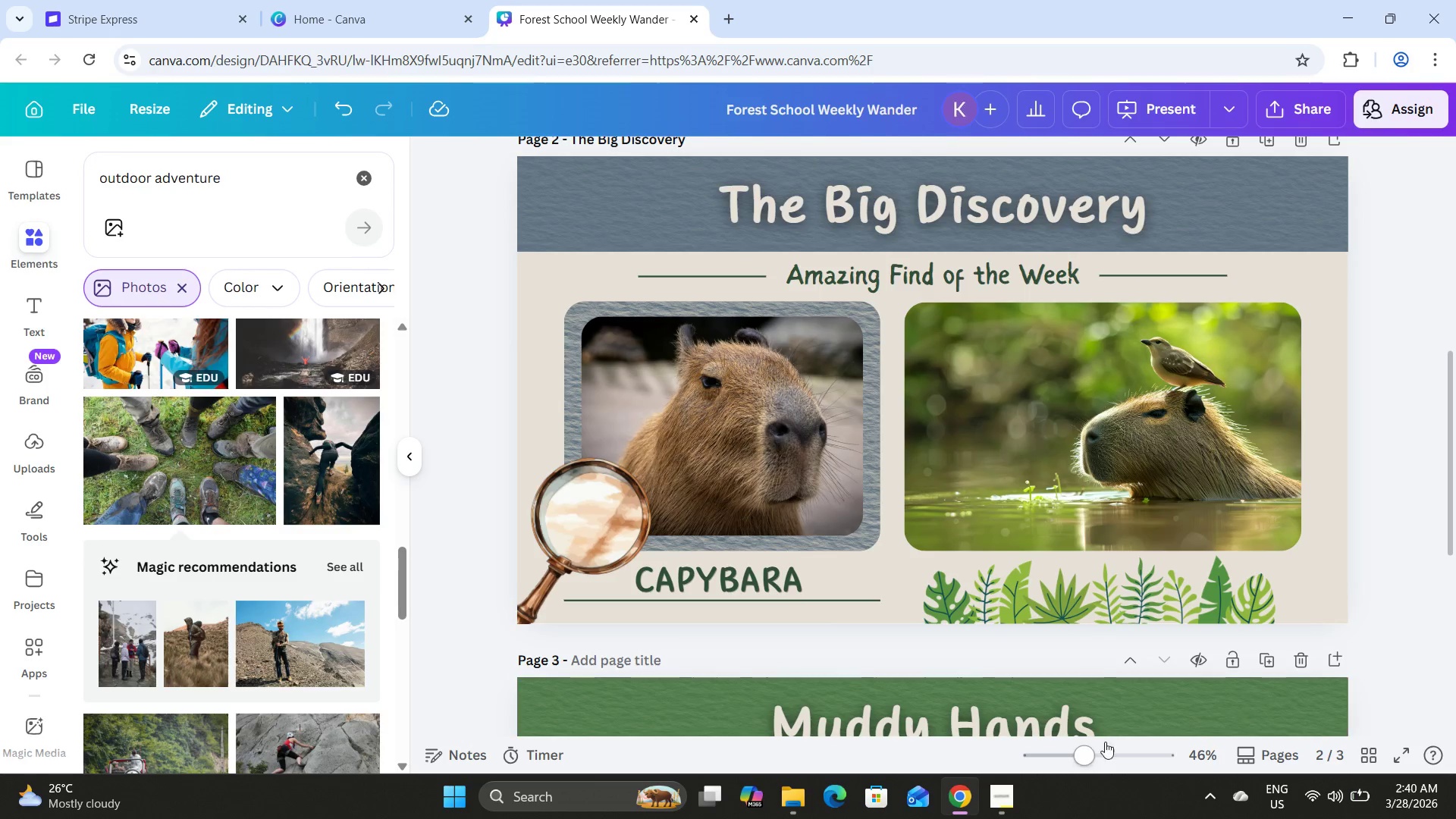 
left_click_drag(start_coordinate=[1088, 757], to_coordinate=[1089, 745])
 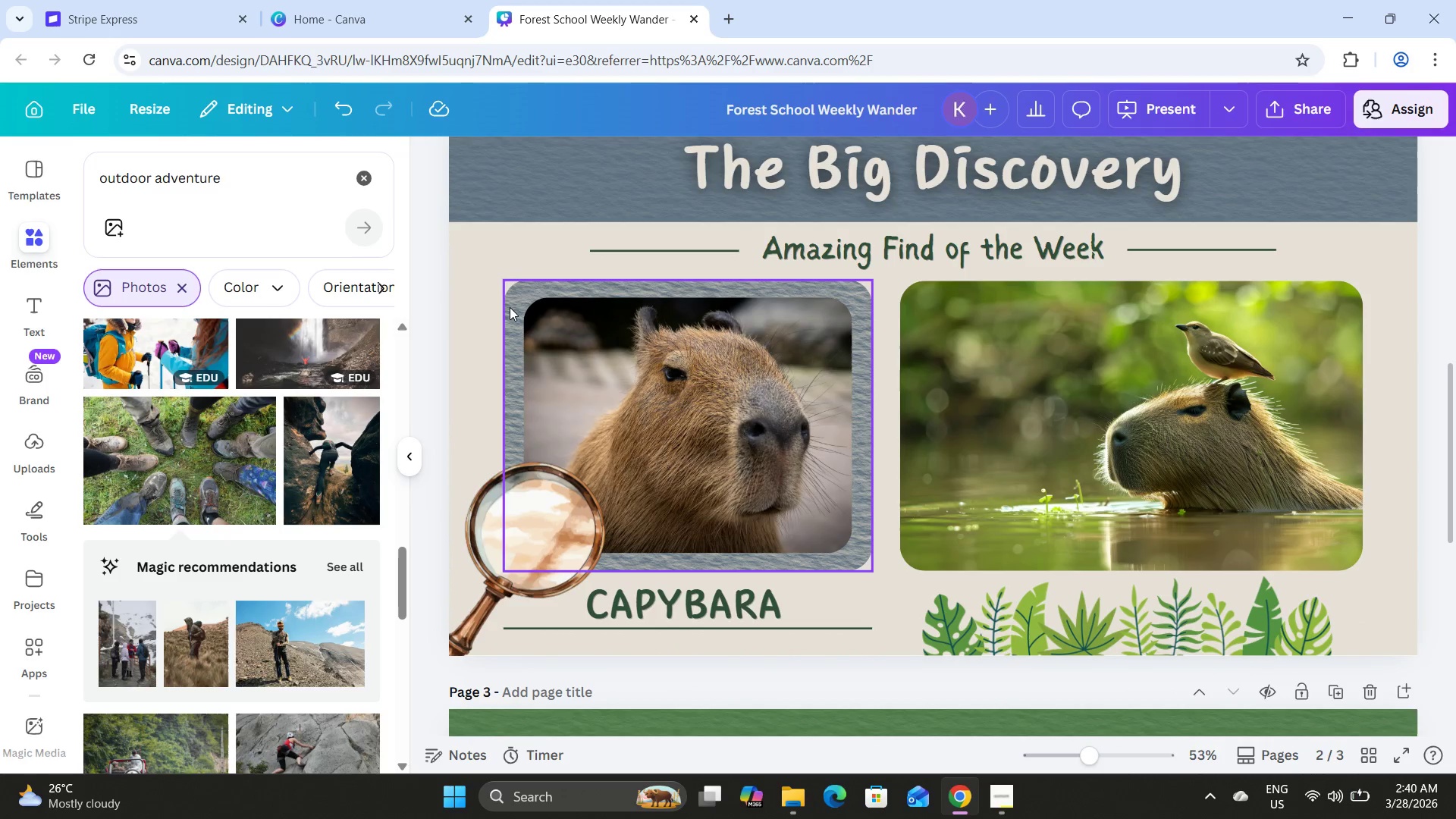 
left_click([510, 308])
 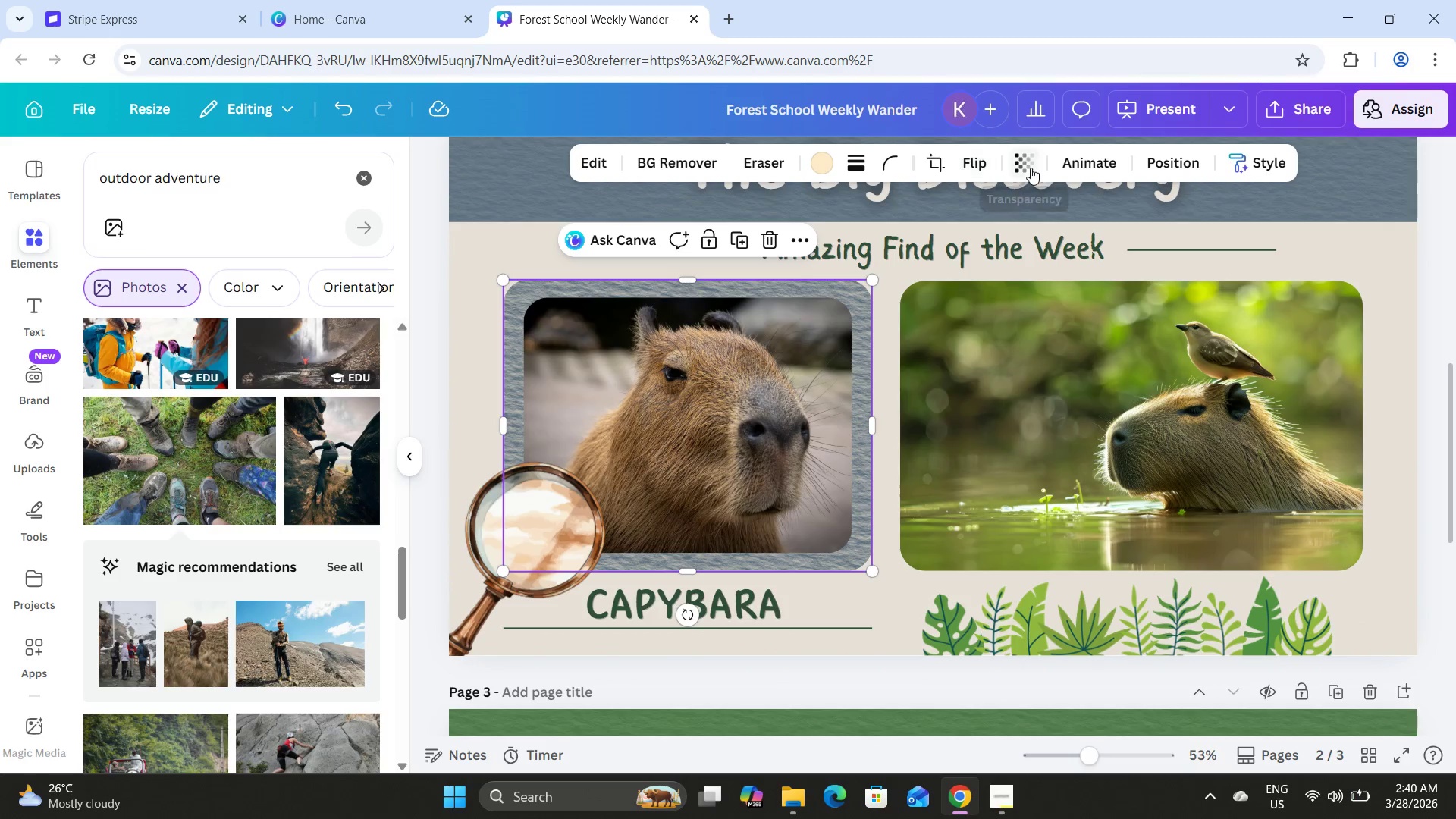 
left_click([1024, 165])
 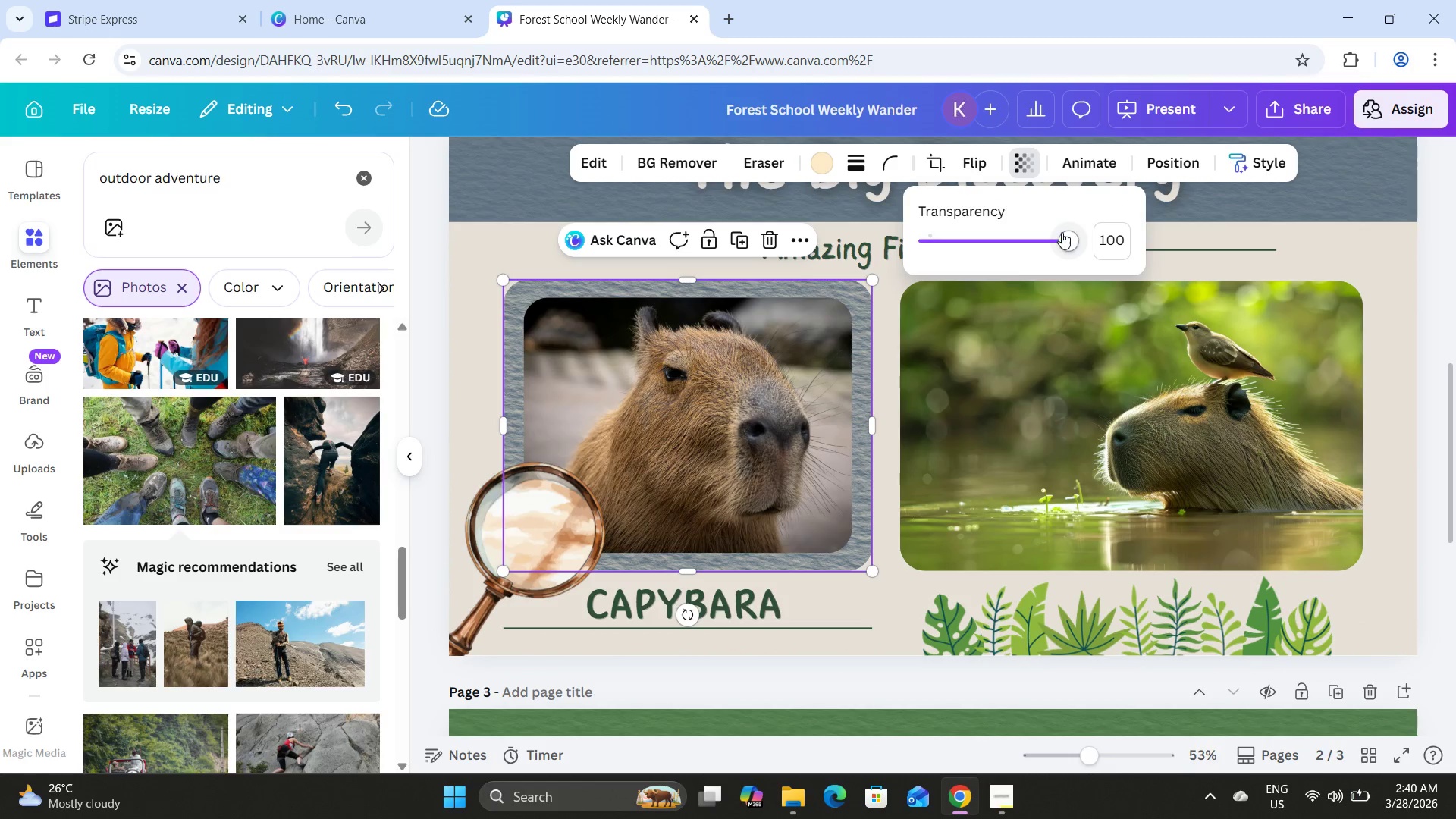 
left_click_drag(start_coordinate=[1059, 232], to_coordinate=[999, 241])
 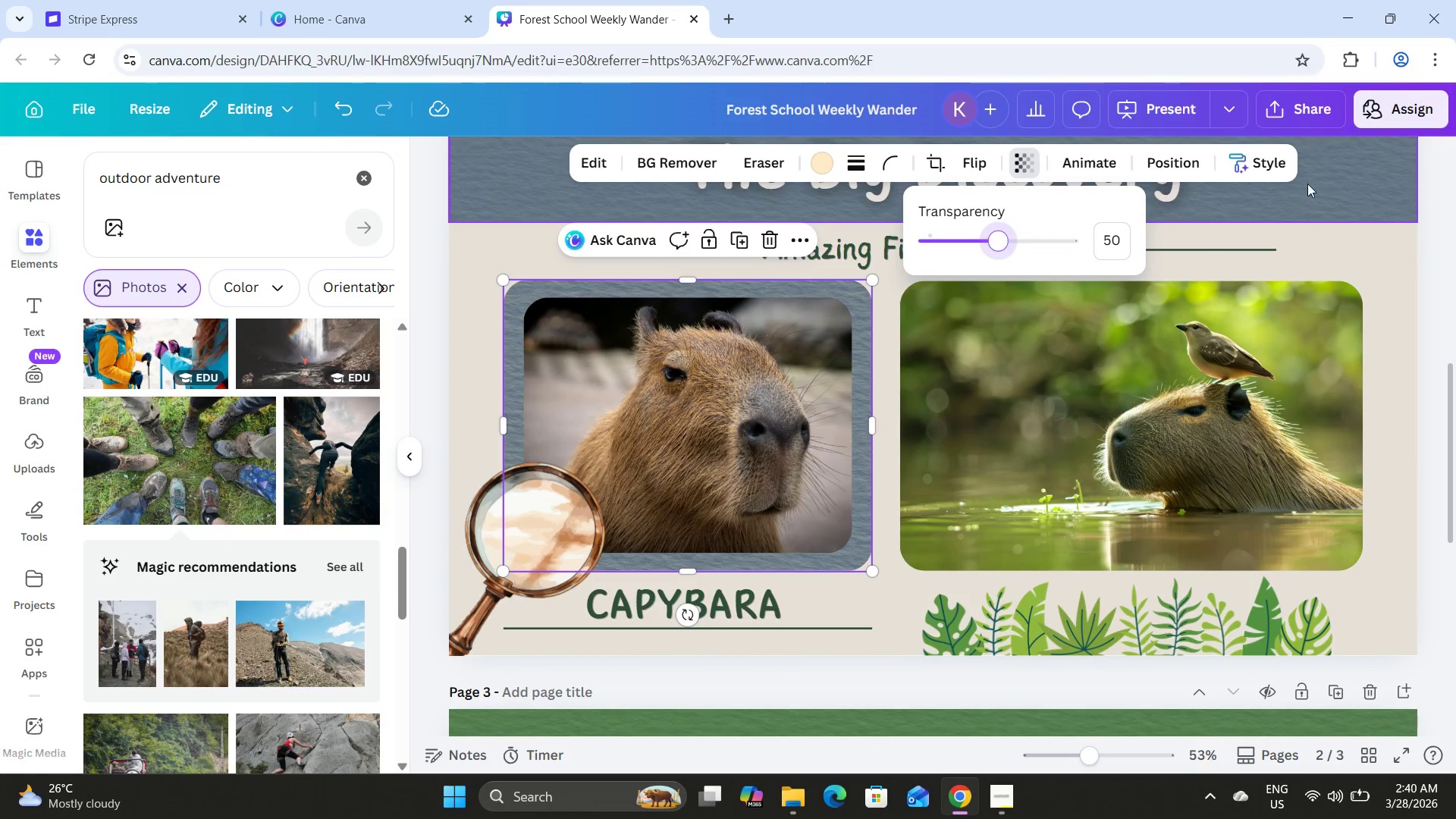 
left_click([1307, 183])
 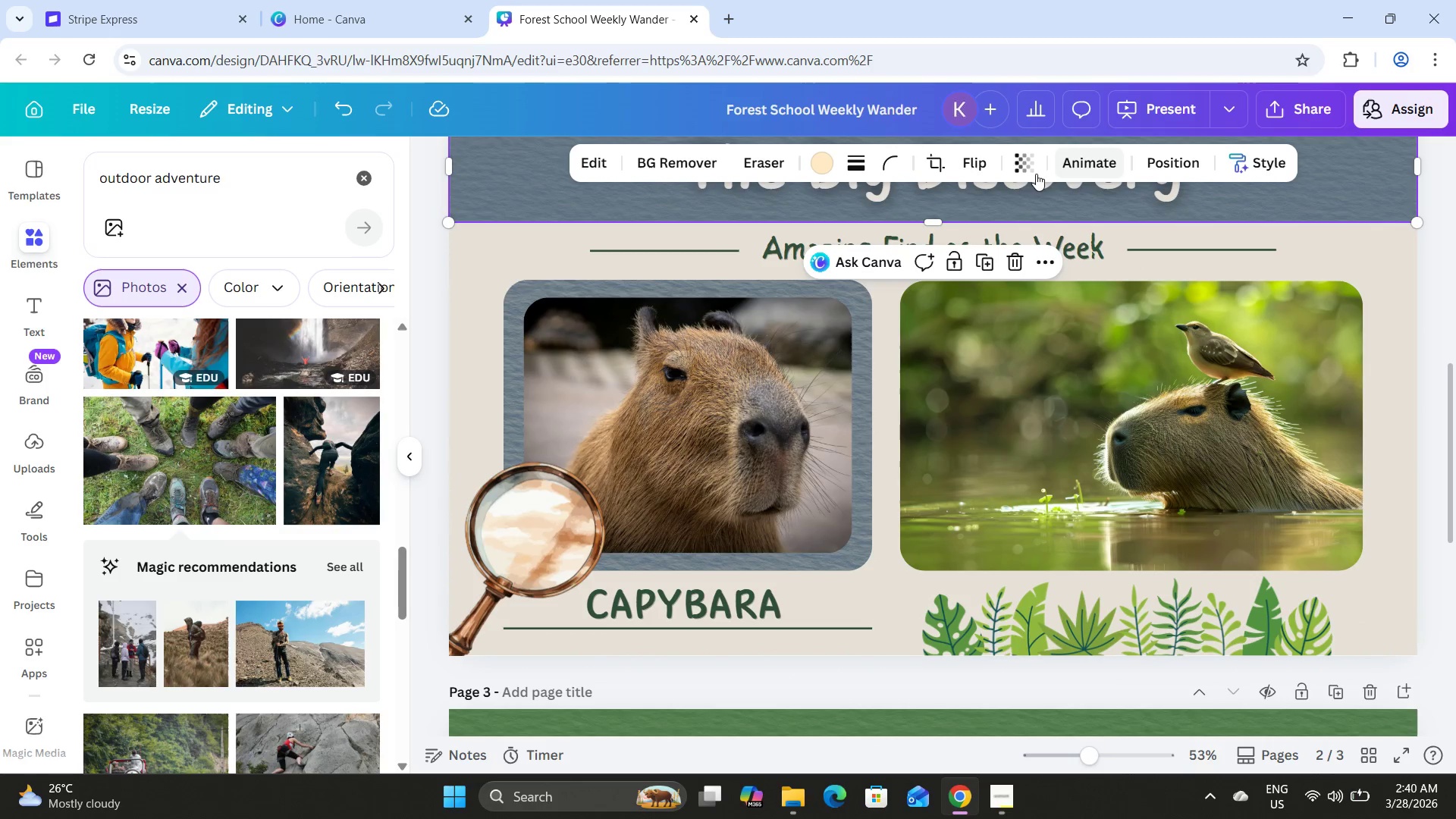 
left_click([1031, 172])
 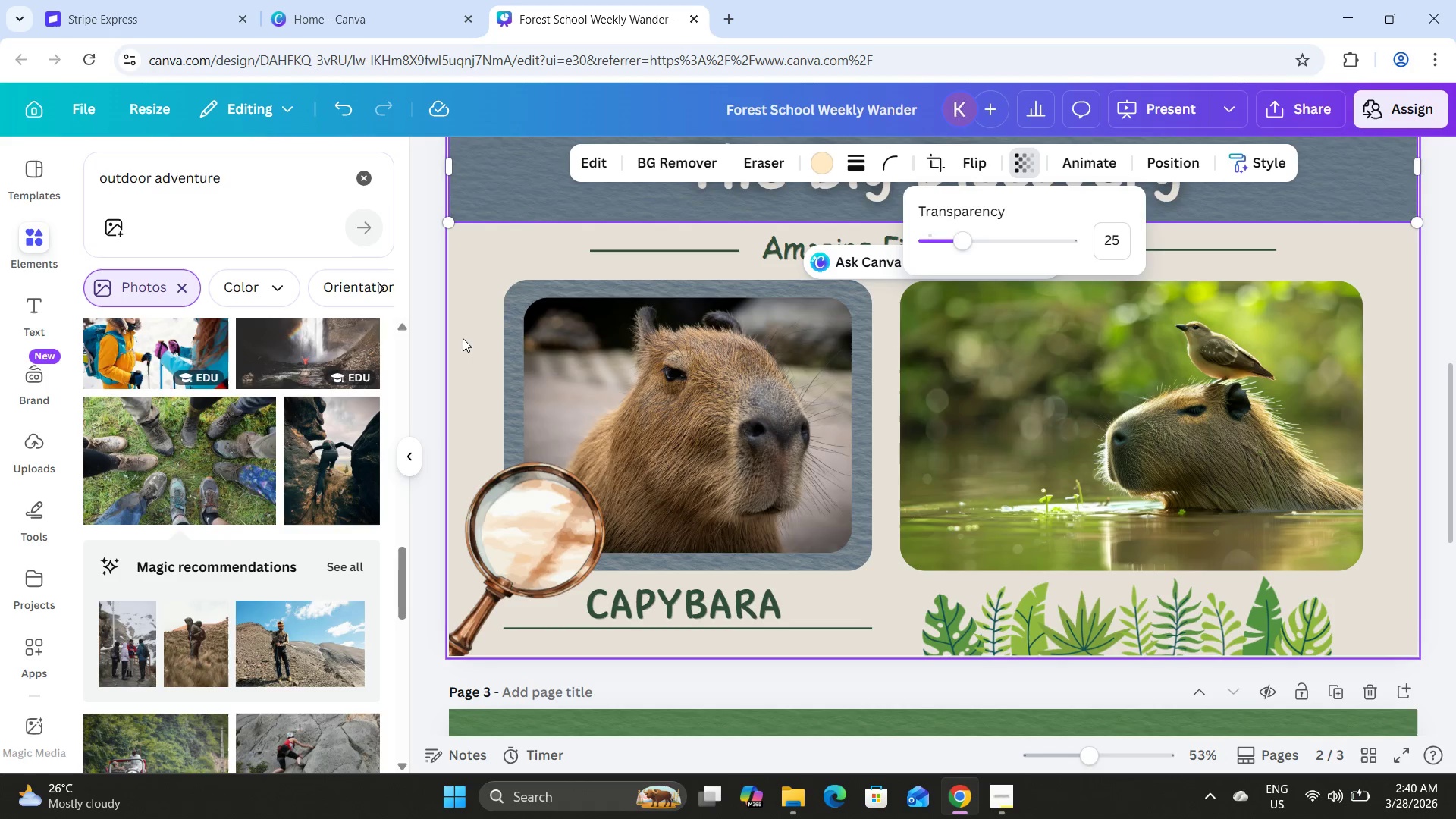 
left_click([510, 340])
 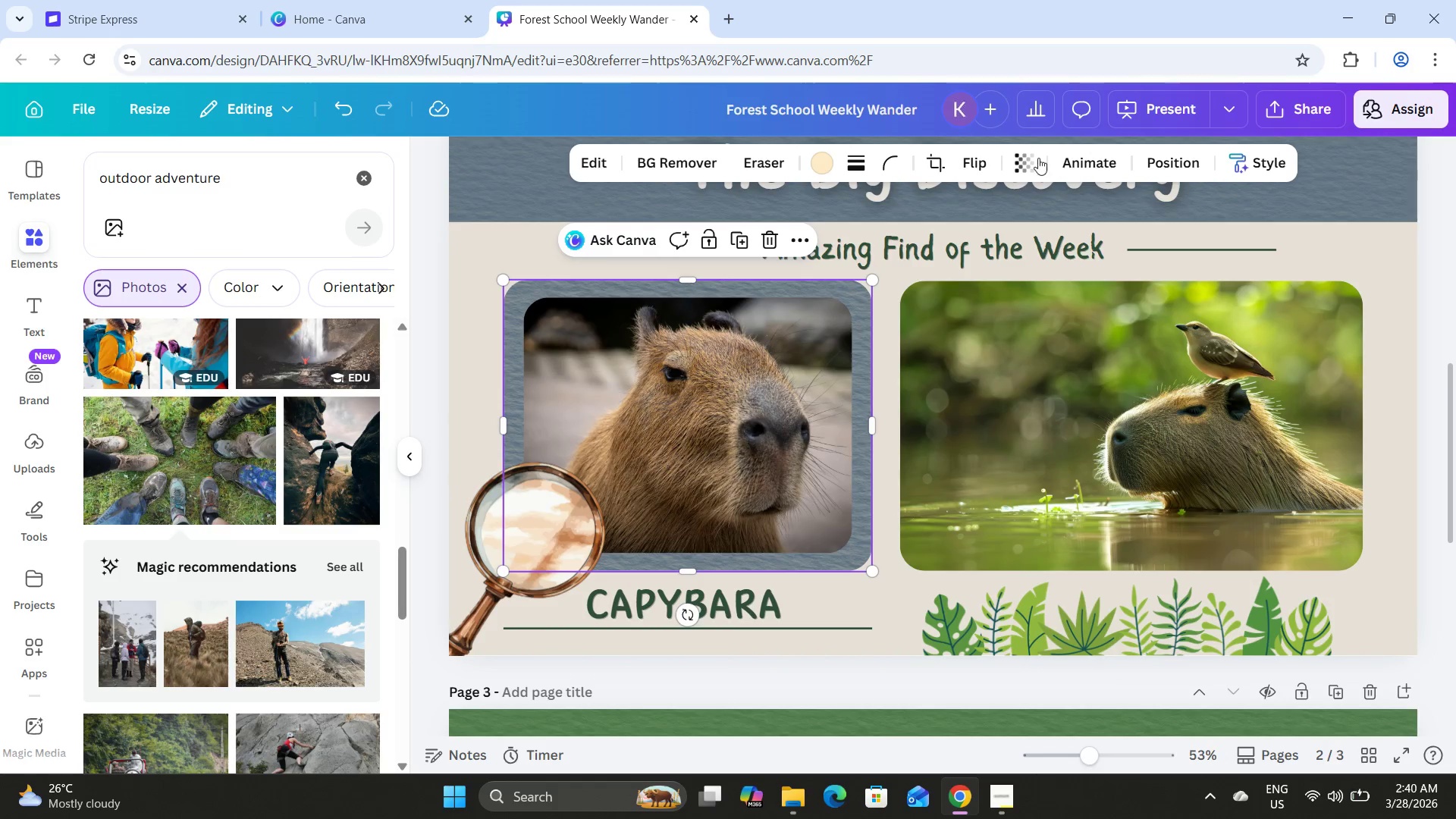 
left_click([1036, 167])
 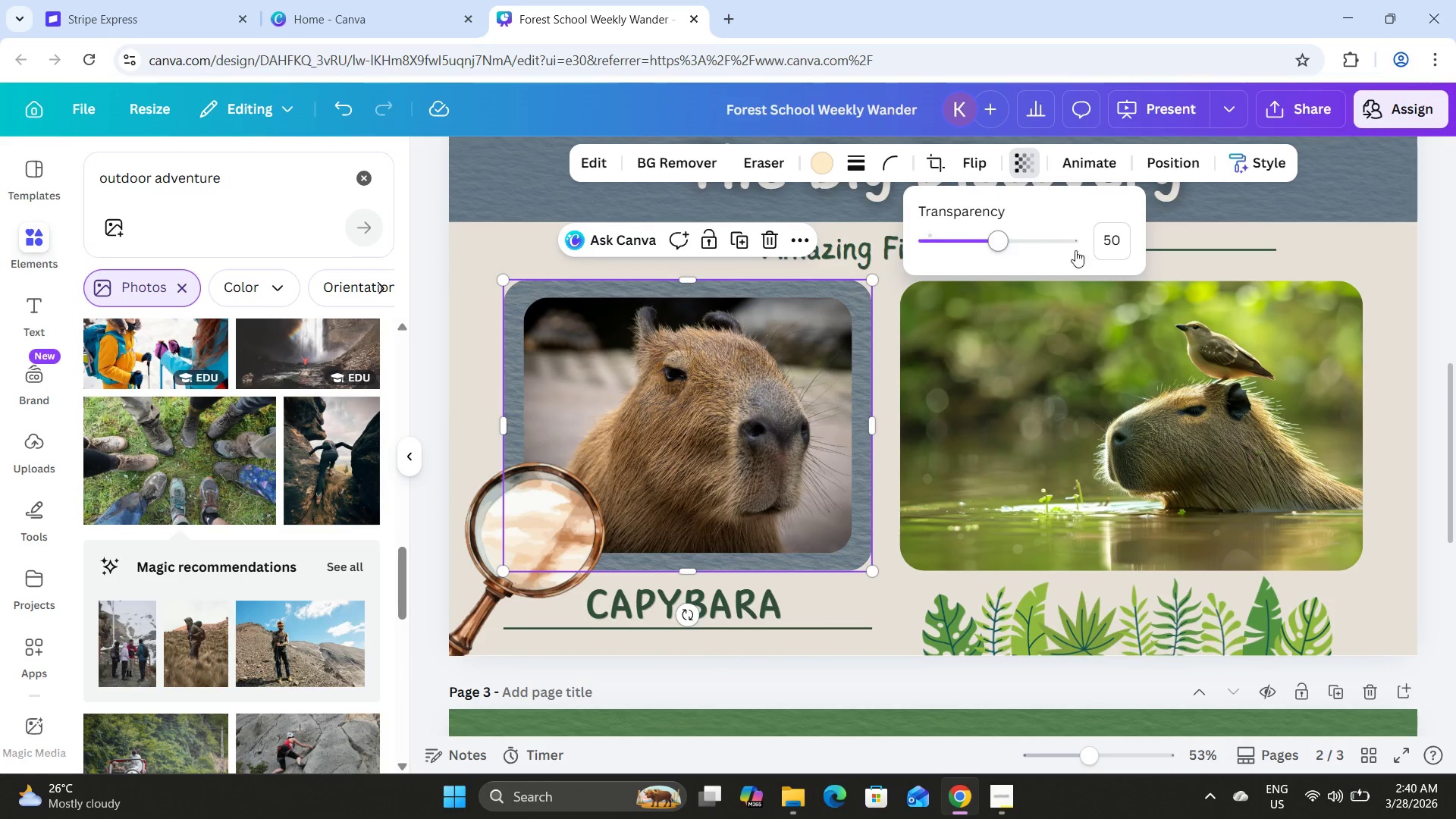 
left_click([1118, 242])
 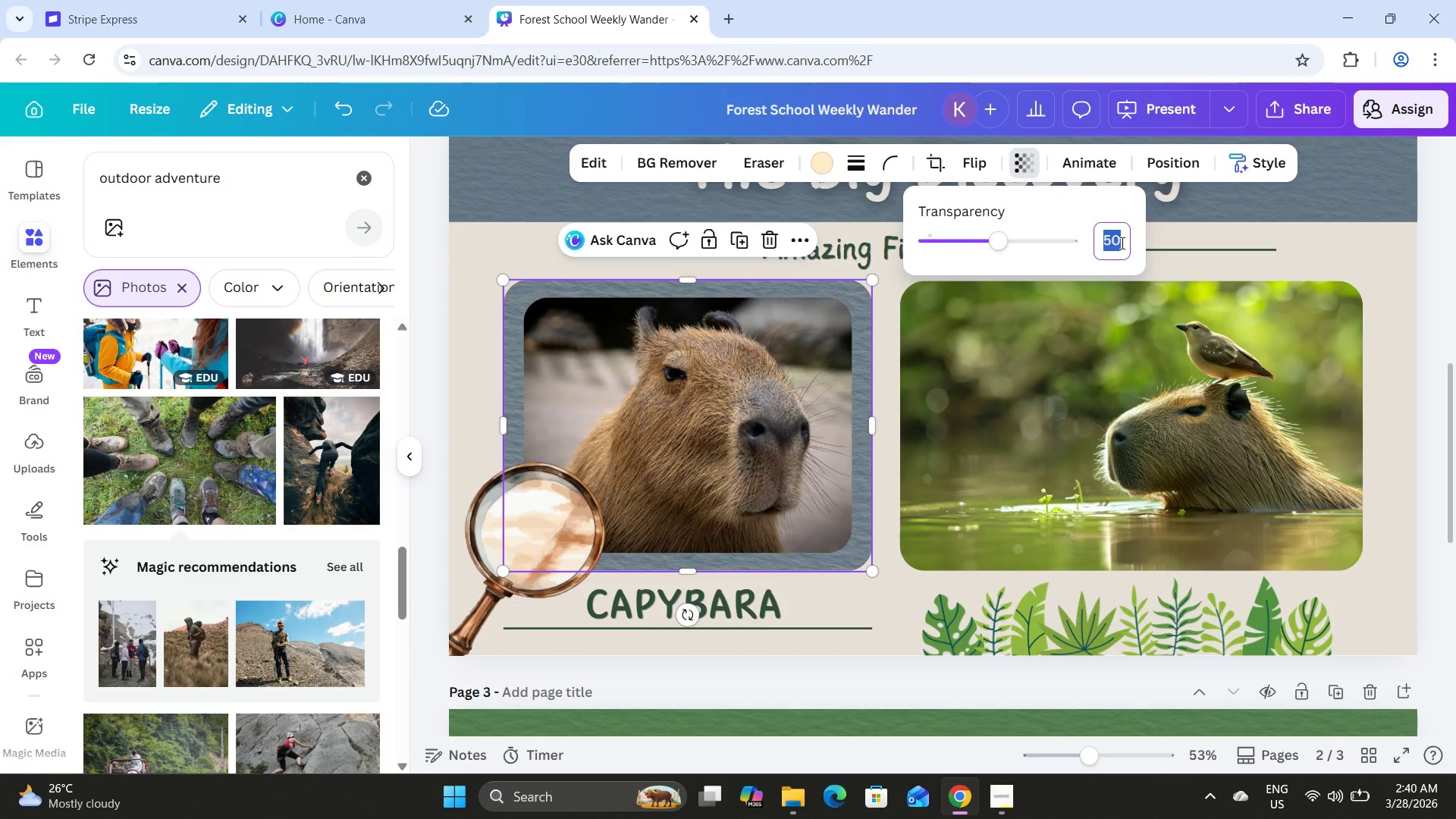 
key(Numpad2)
 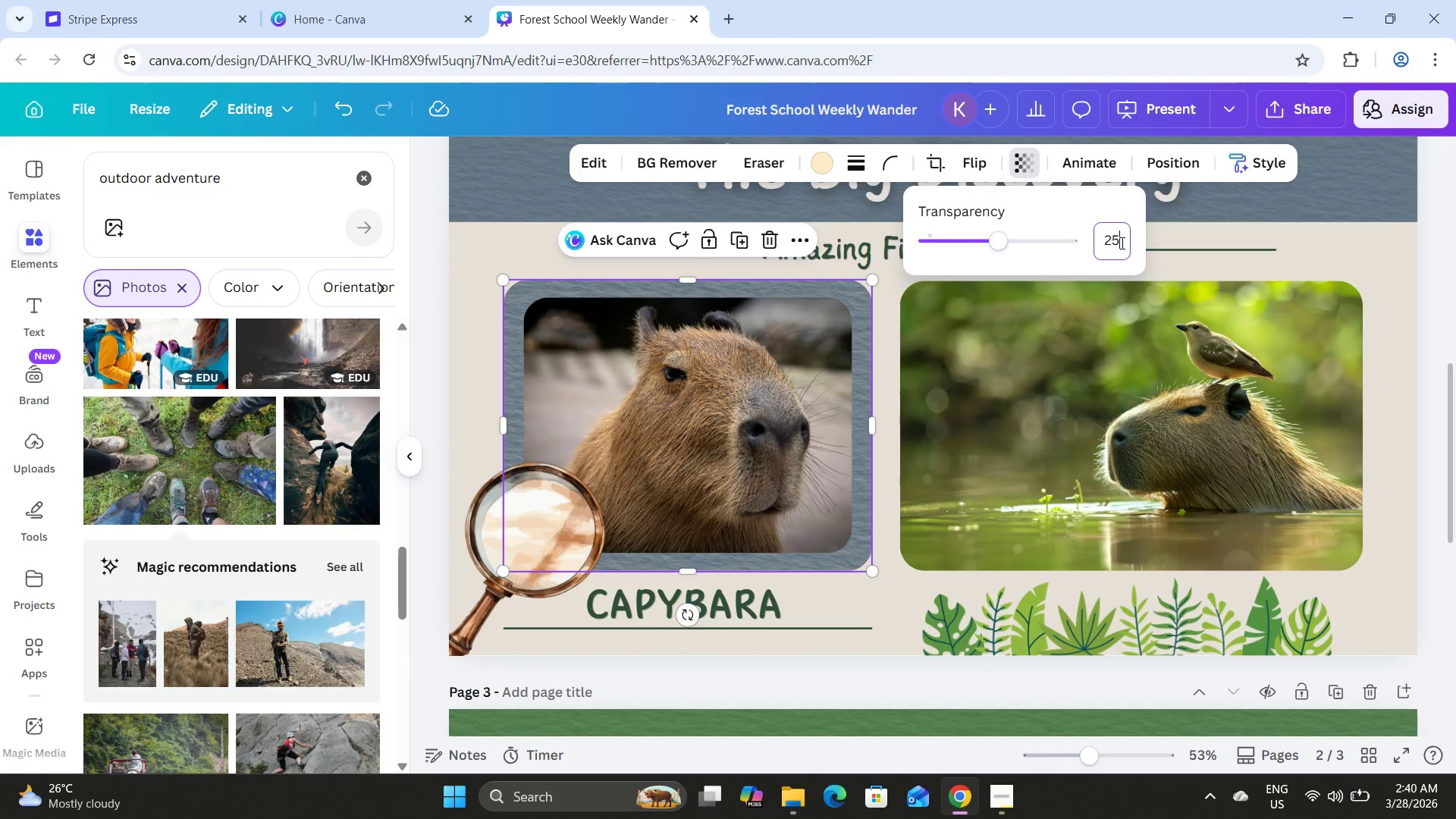 
key(Numpad5)
 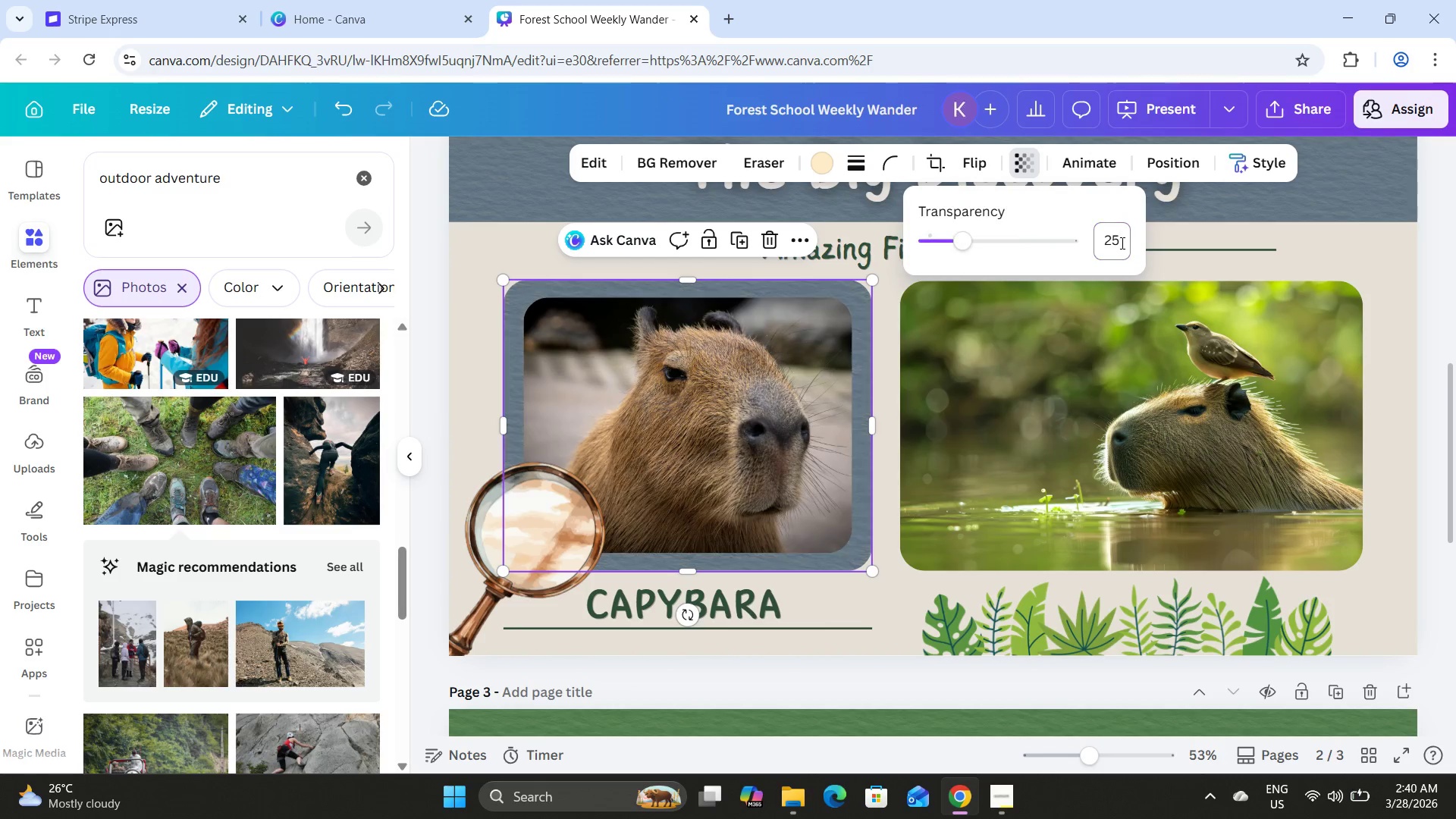 
key(NumpadEnter)
 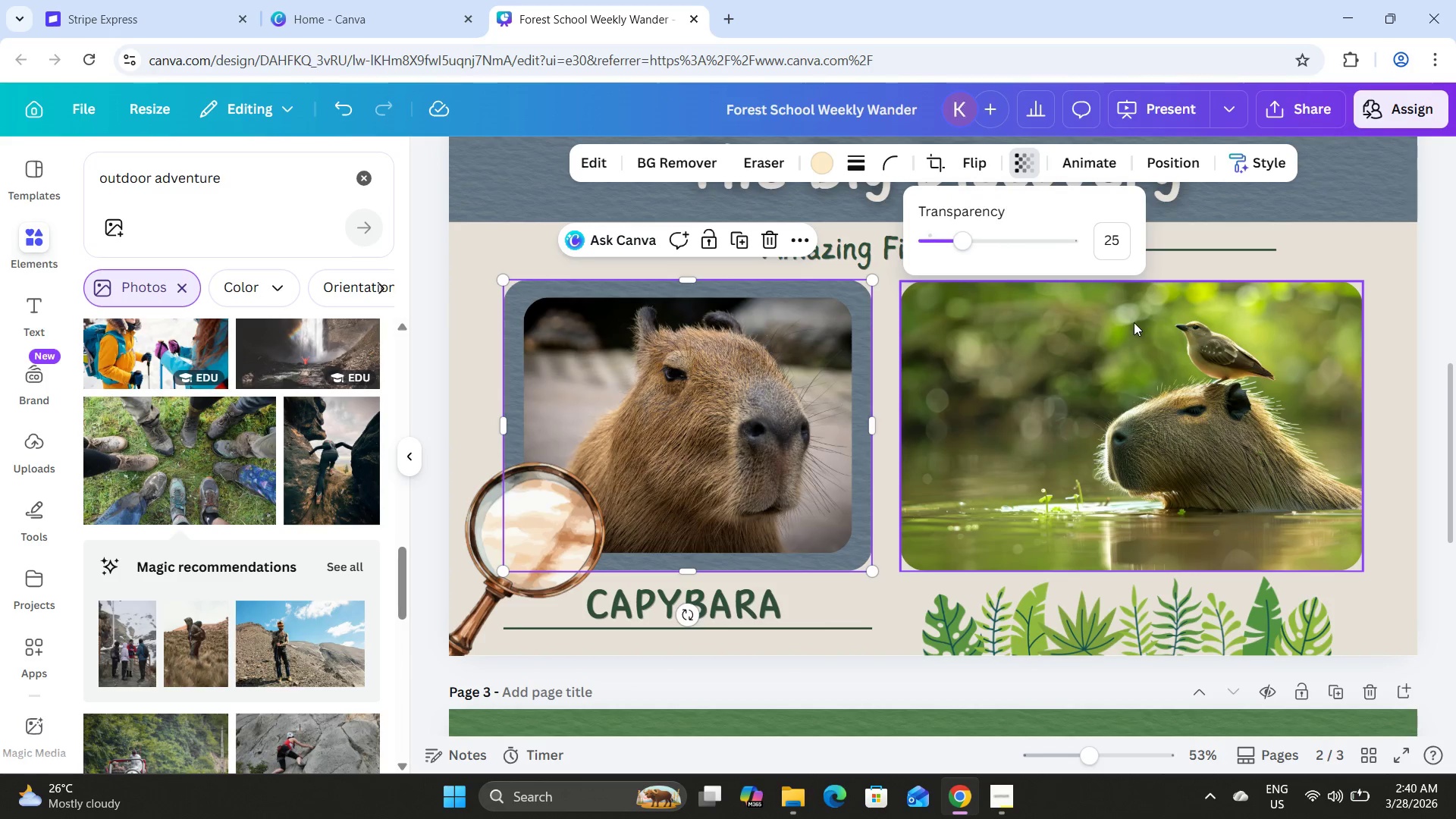 
scroll: coordinate [1134, 321], scroll_direction: up, amount: 2.0
 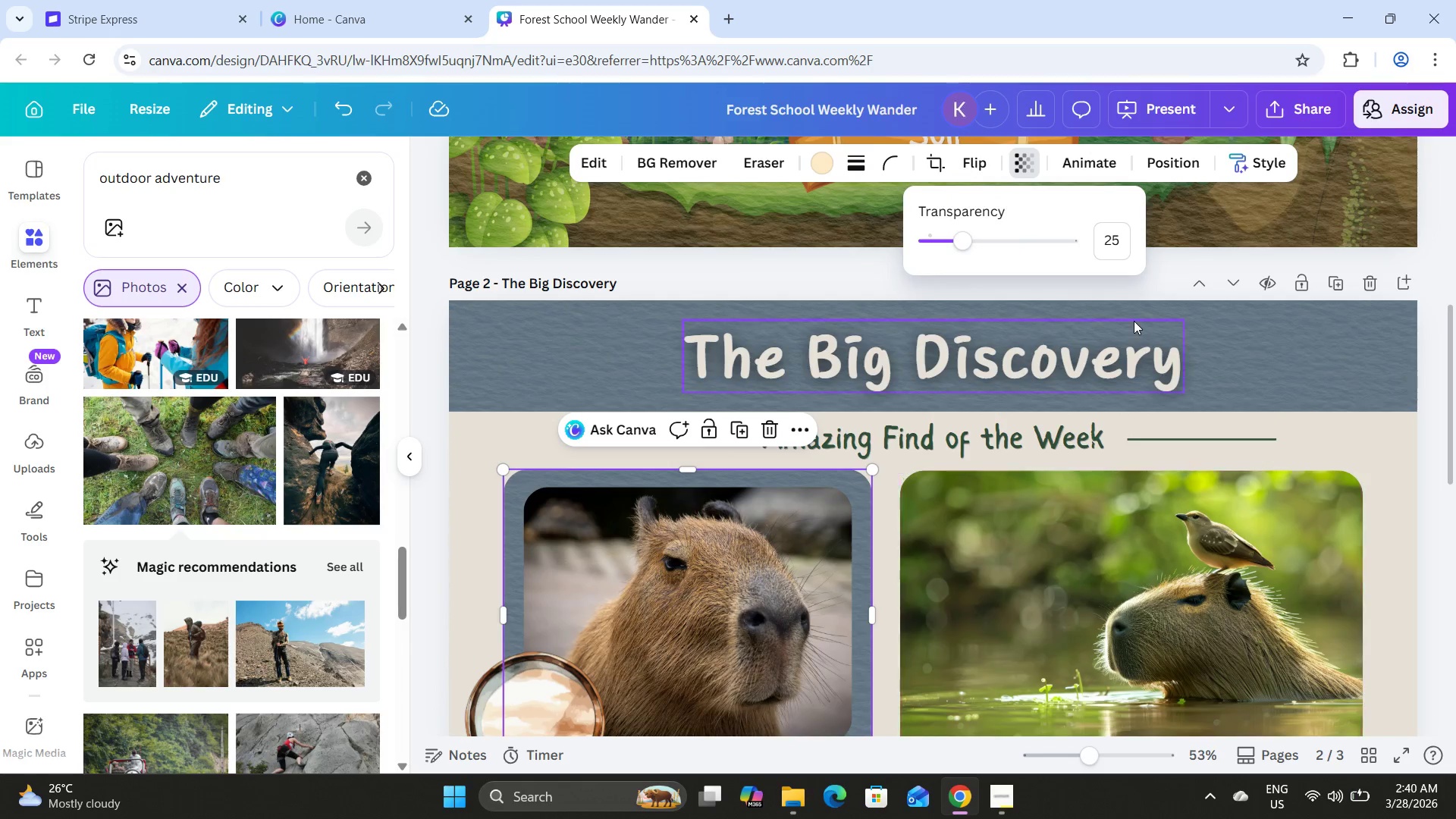 
scroll: coordinate [1134, 321], scroll_direction: down, amount: 2.0
 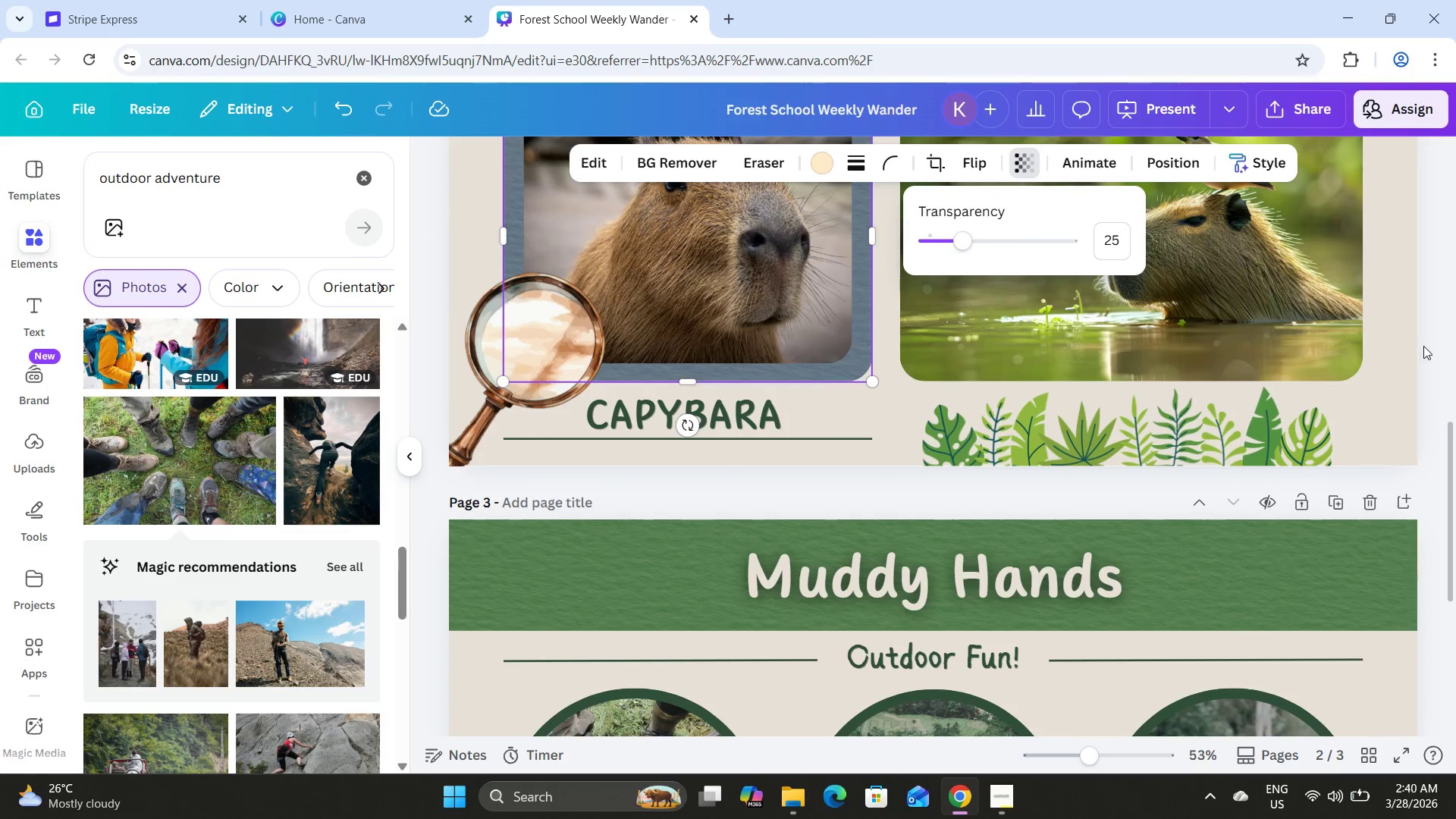 
left_click([1423, 344])
 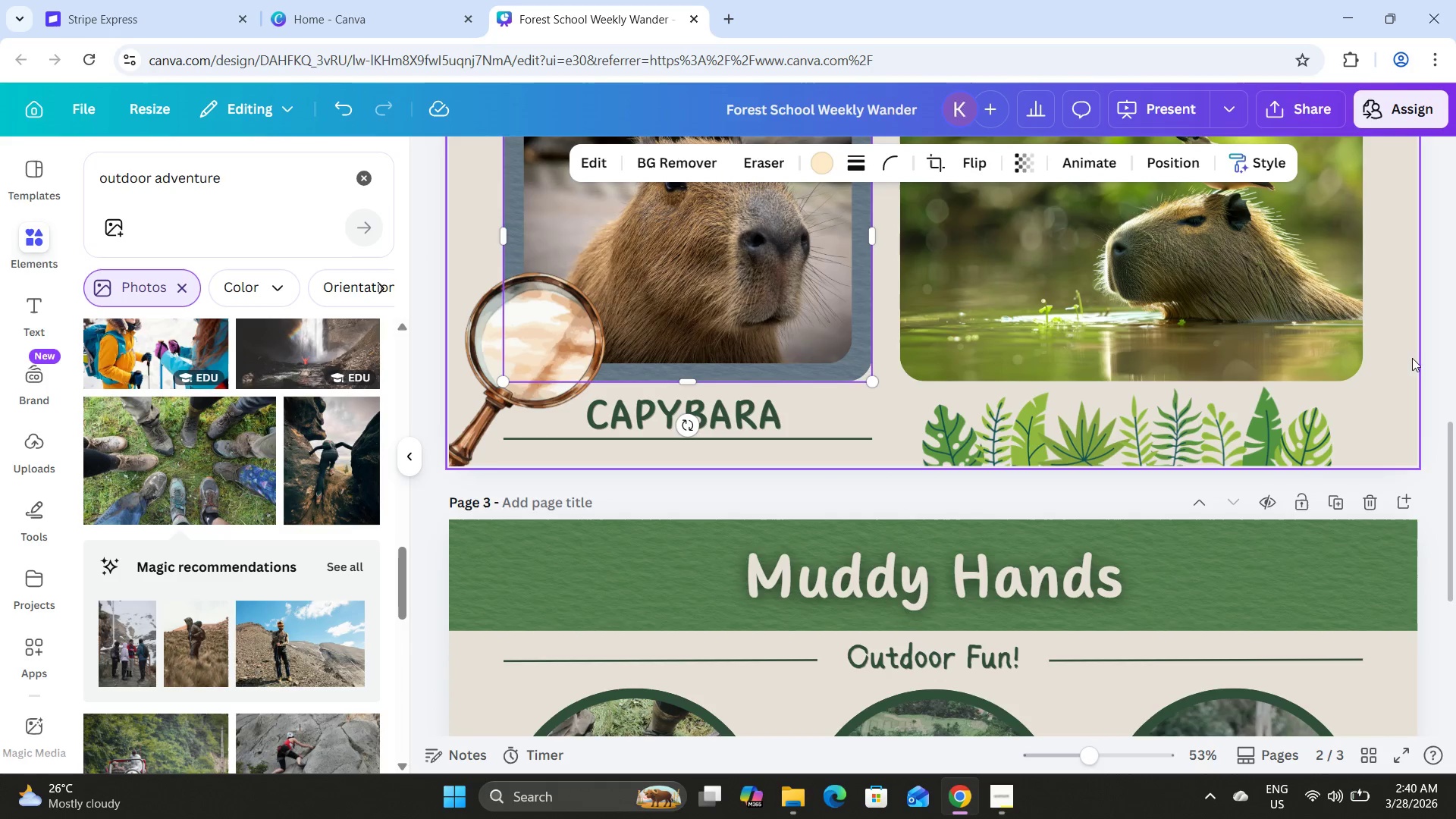 
left_click([1414, 357])
 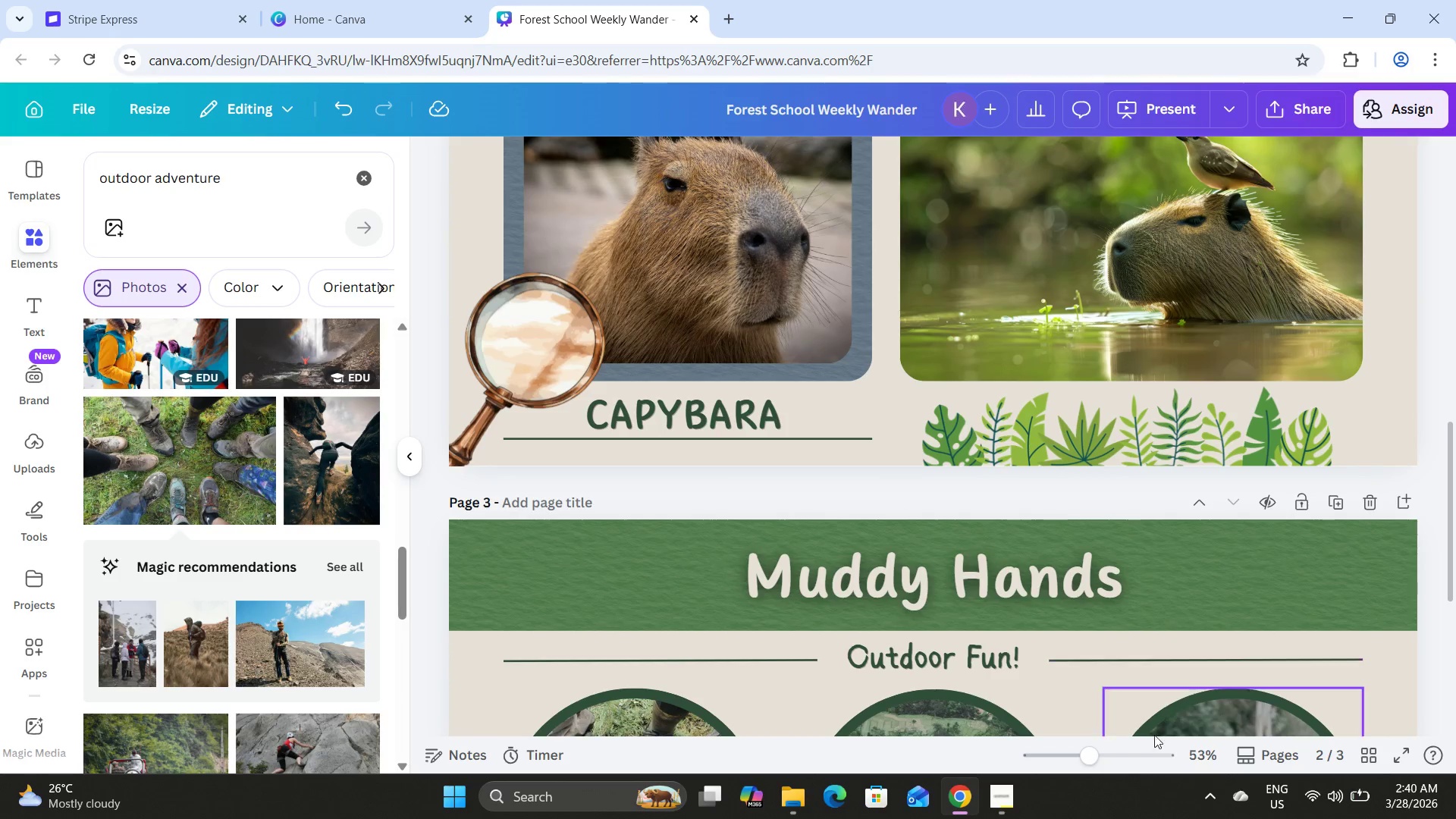 
left_click_drag(start_coordinate=[1098, 756], to_coordinate=[1076, 746])
 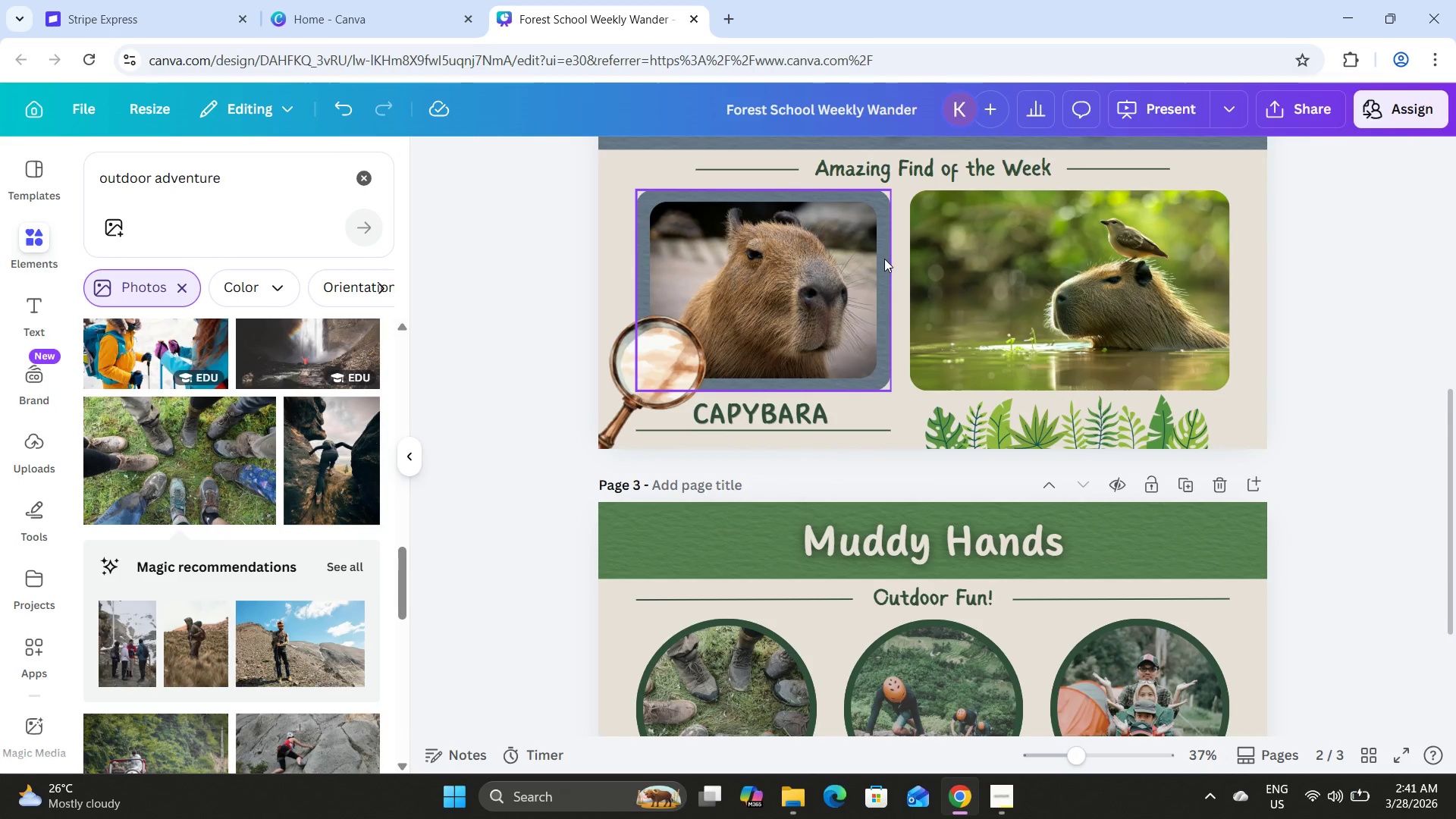 
scroll: coordinate [884, 258], scroll_direction: down, amount: 3.0
 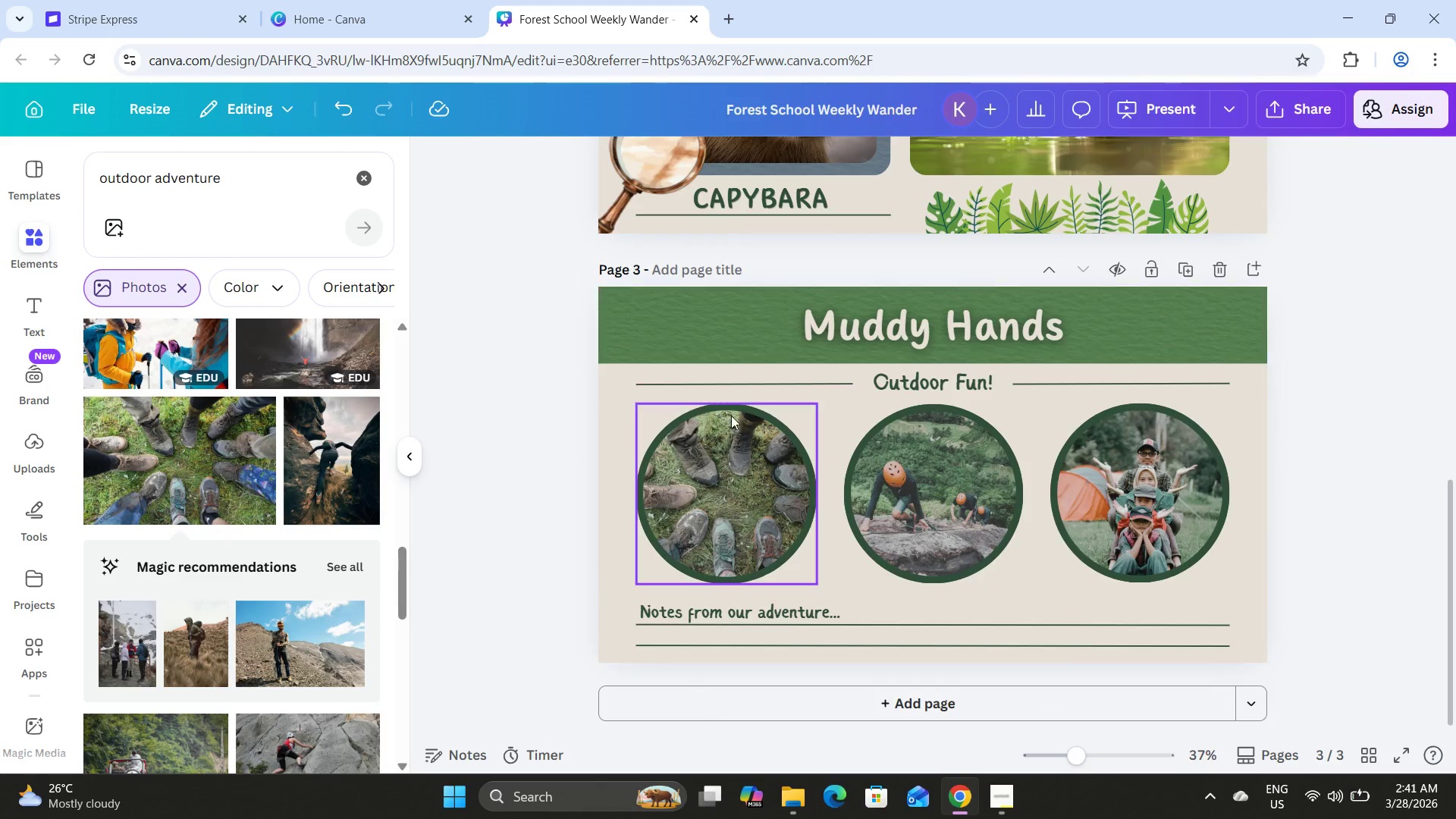 
left_click([731, 419])
 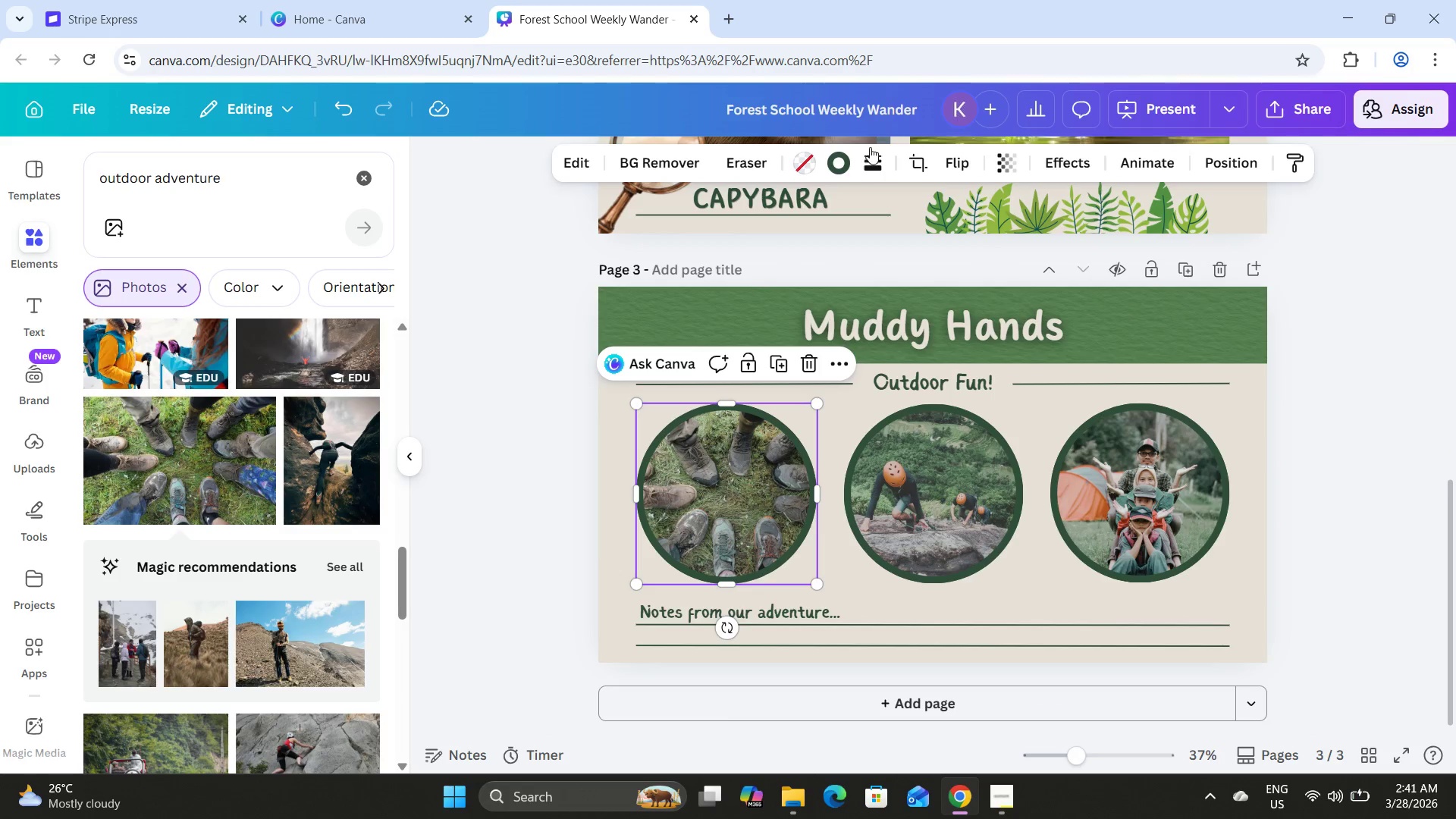 
left_click([838, 165])
 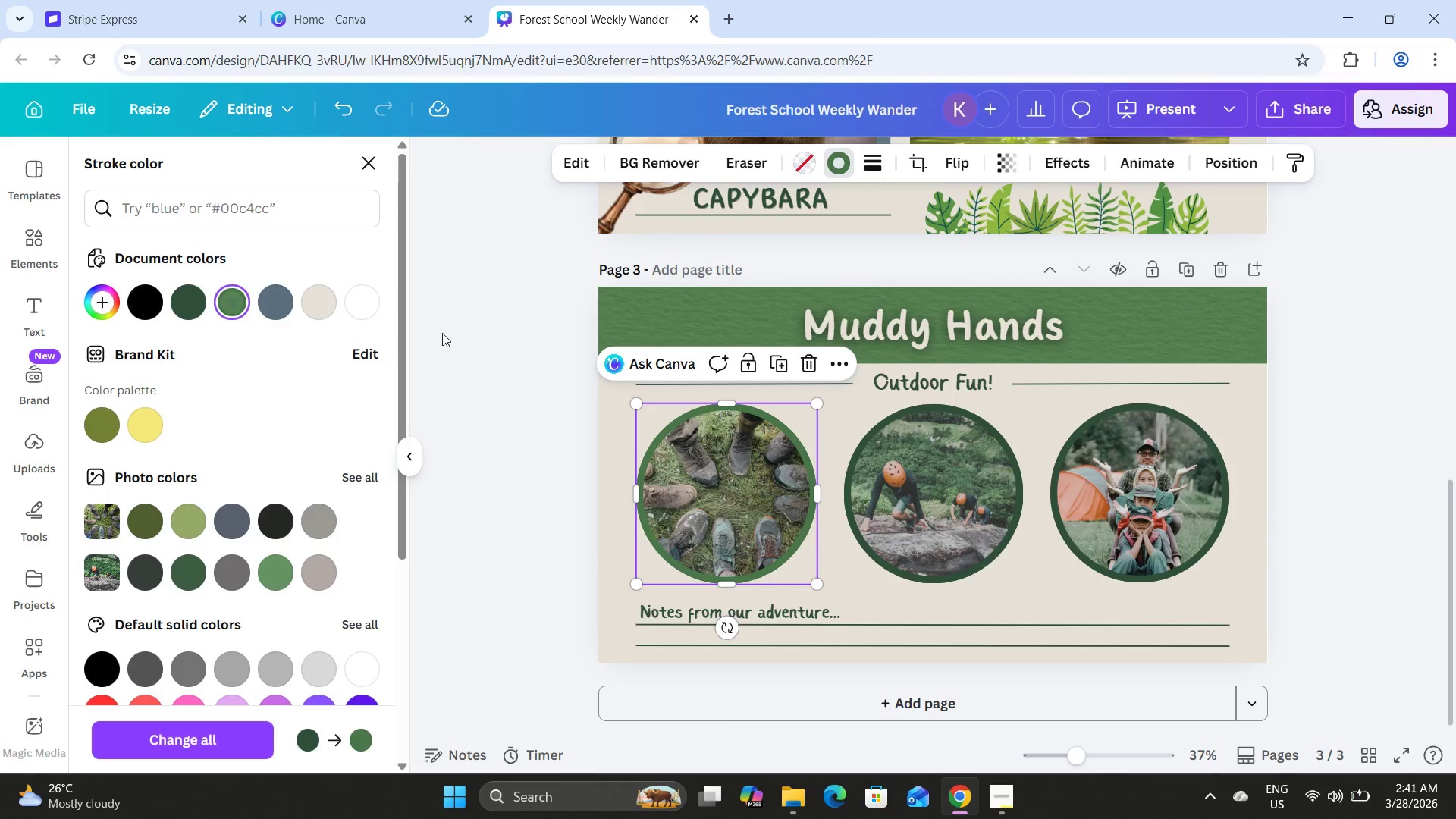 
left_click([880, 429])
 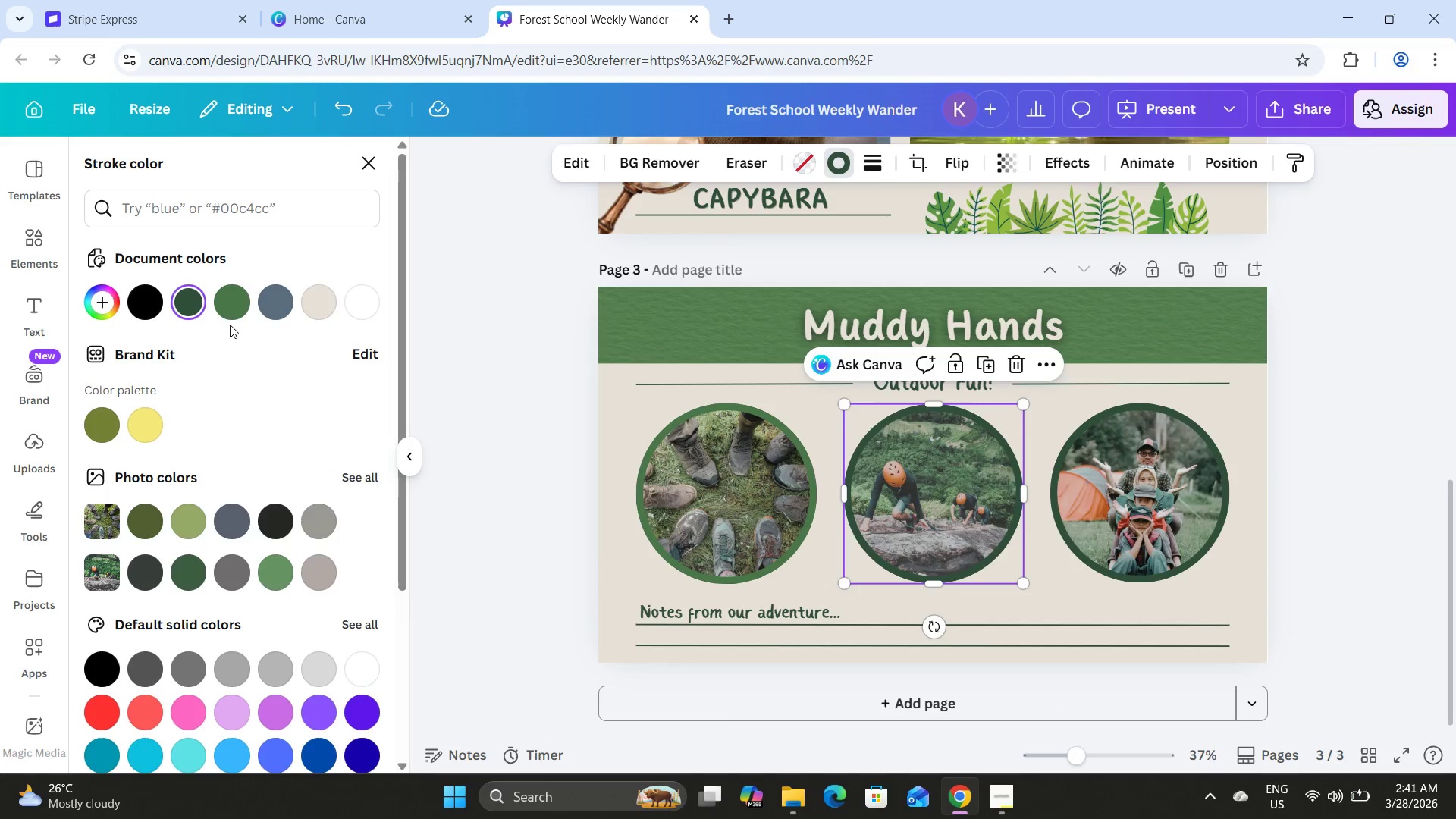 
left_click([230, 314])
 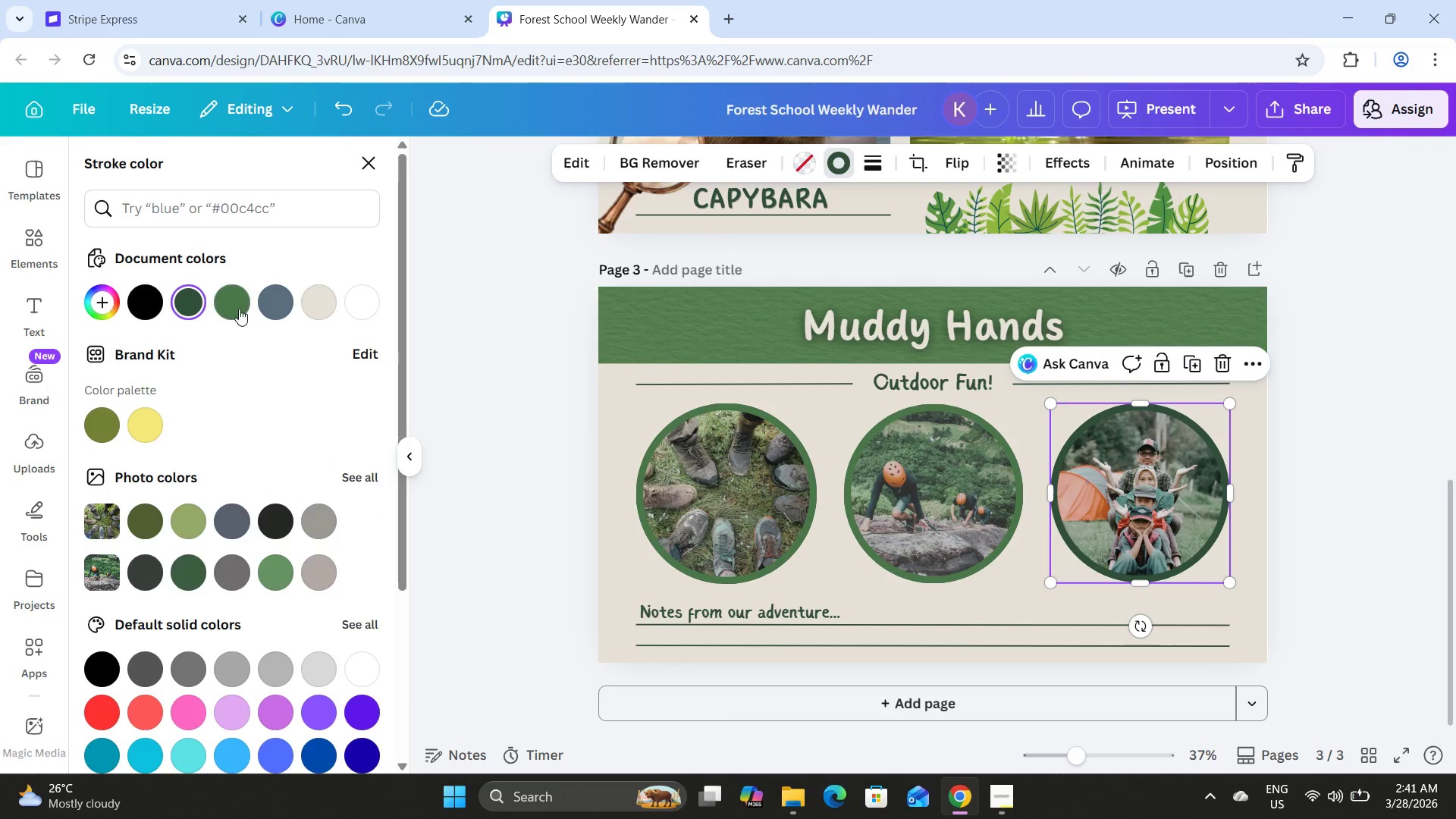 
left_click([224, 298])
 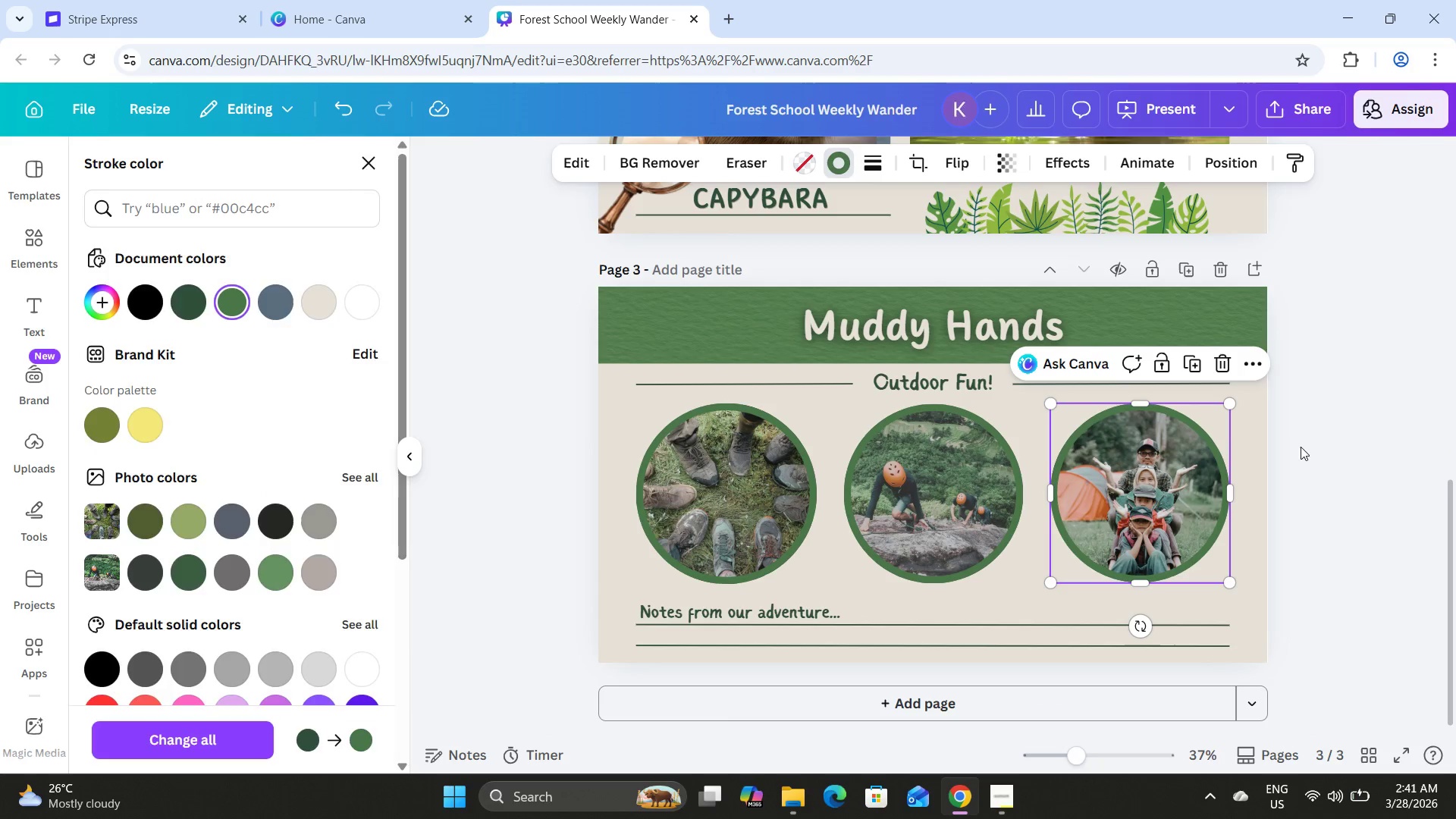 
double_click([1305, 443])
 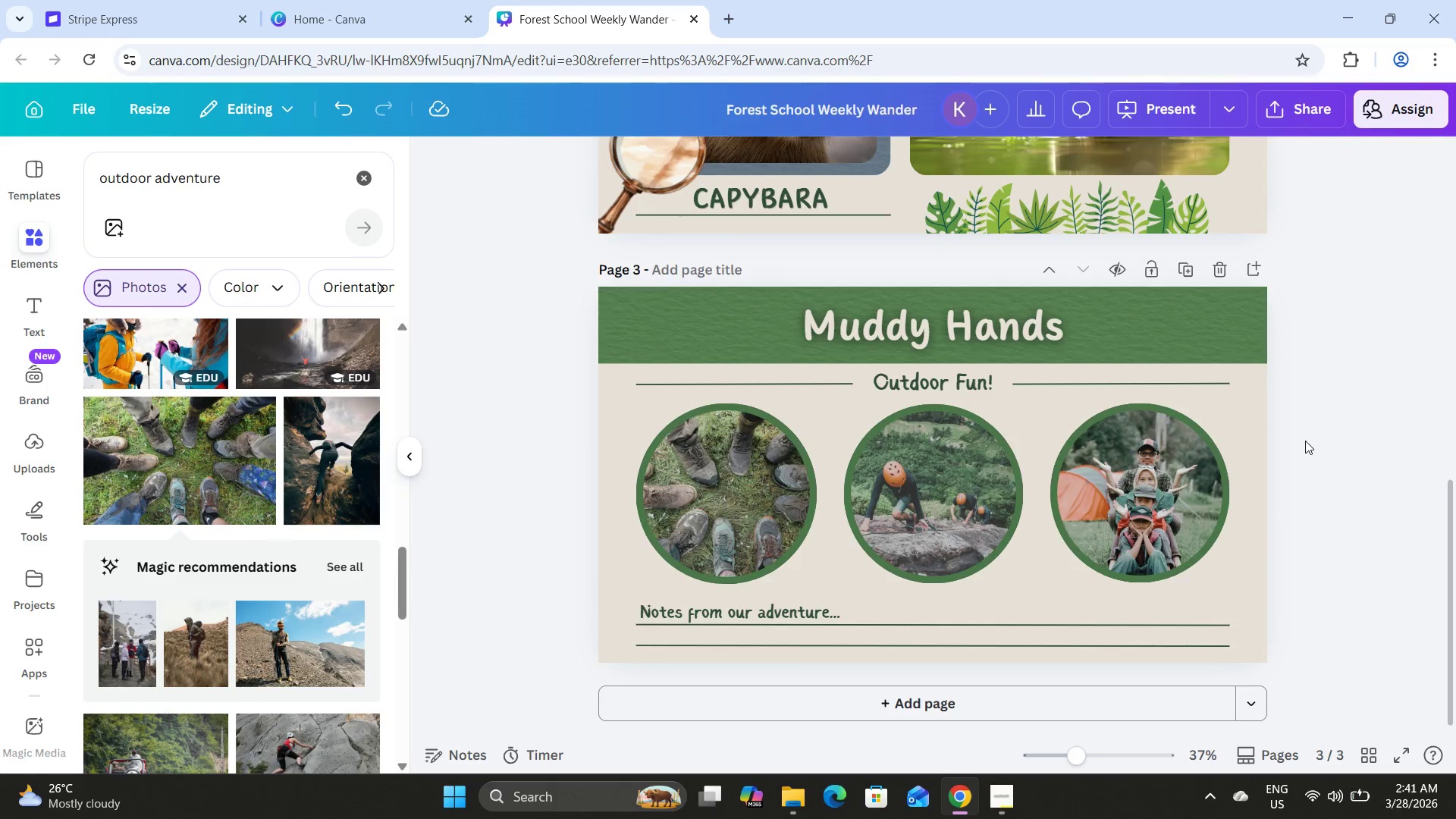 
scroll: coordinate [1305, 440], scroll_direction: up, amount: 7.0
 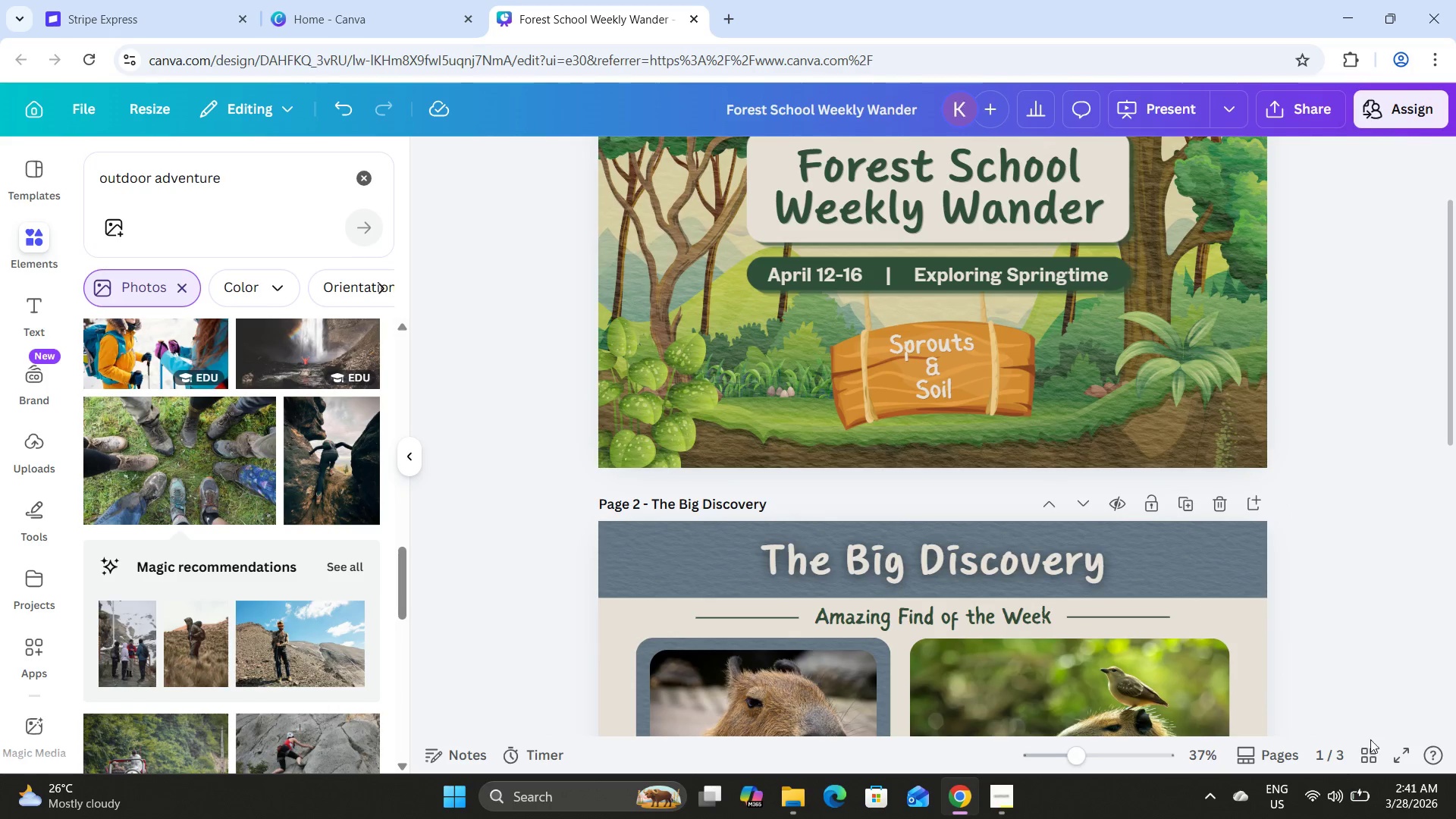 
left_click_drag(start_coordinate=[1370, 743], to_coordinate=[1370, 747])
 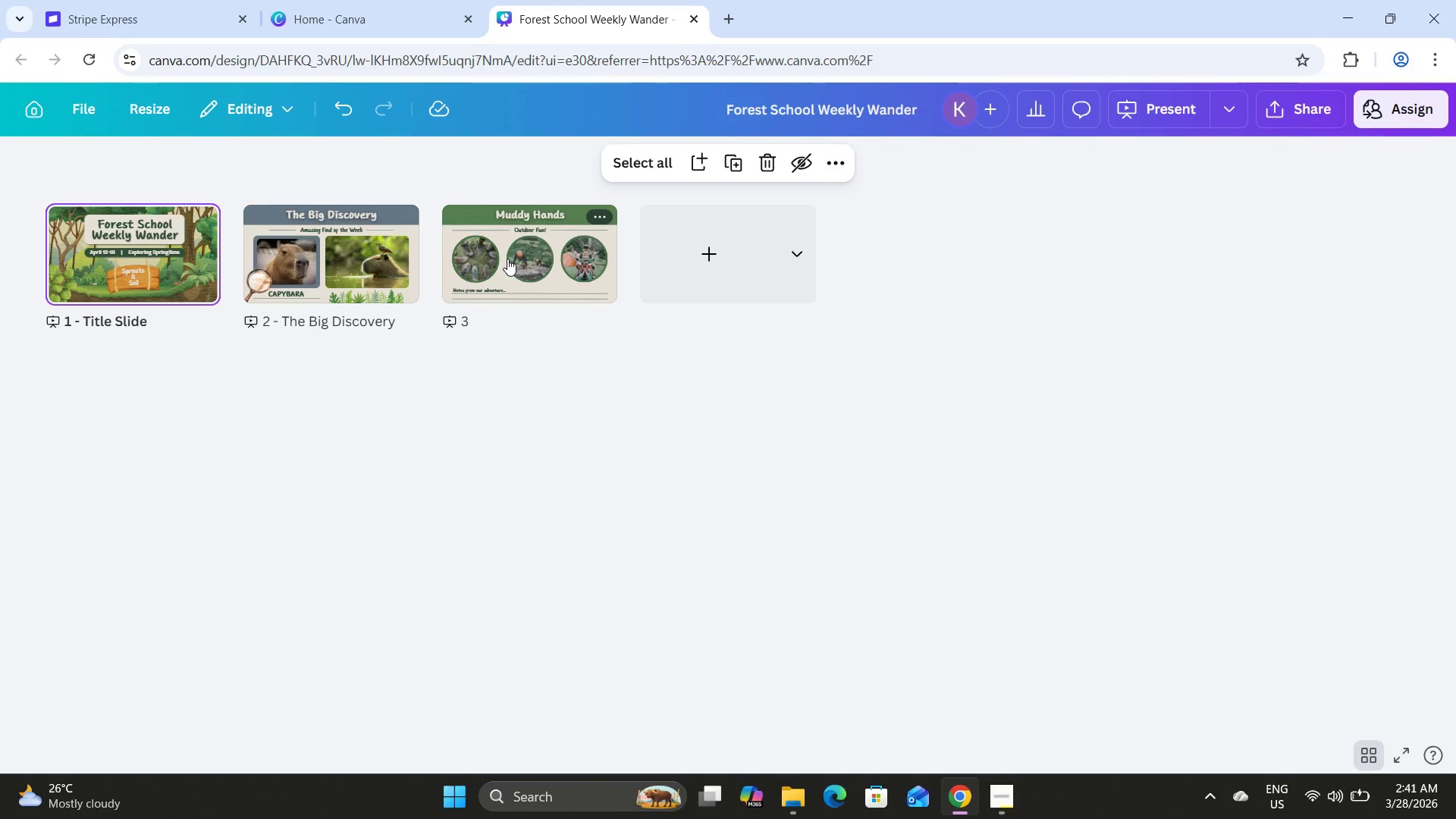 
wait(10.45)
 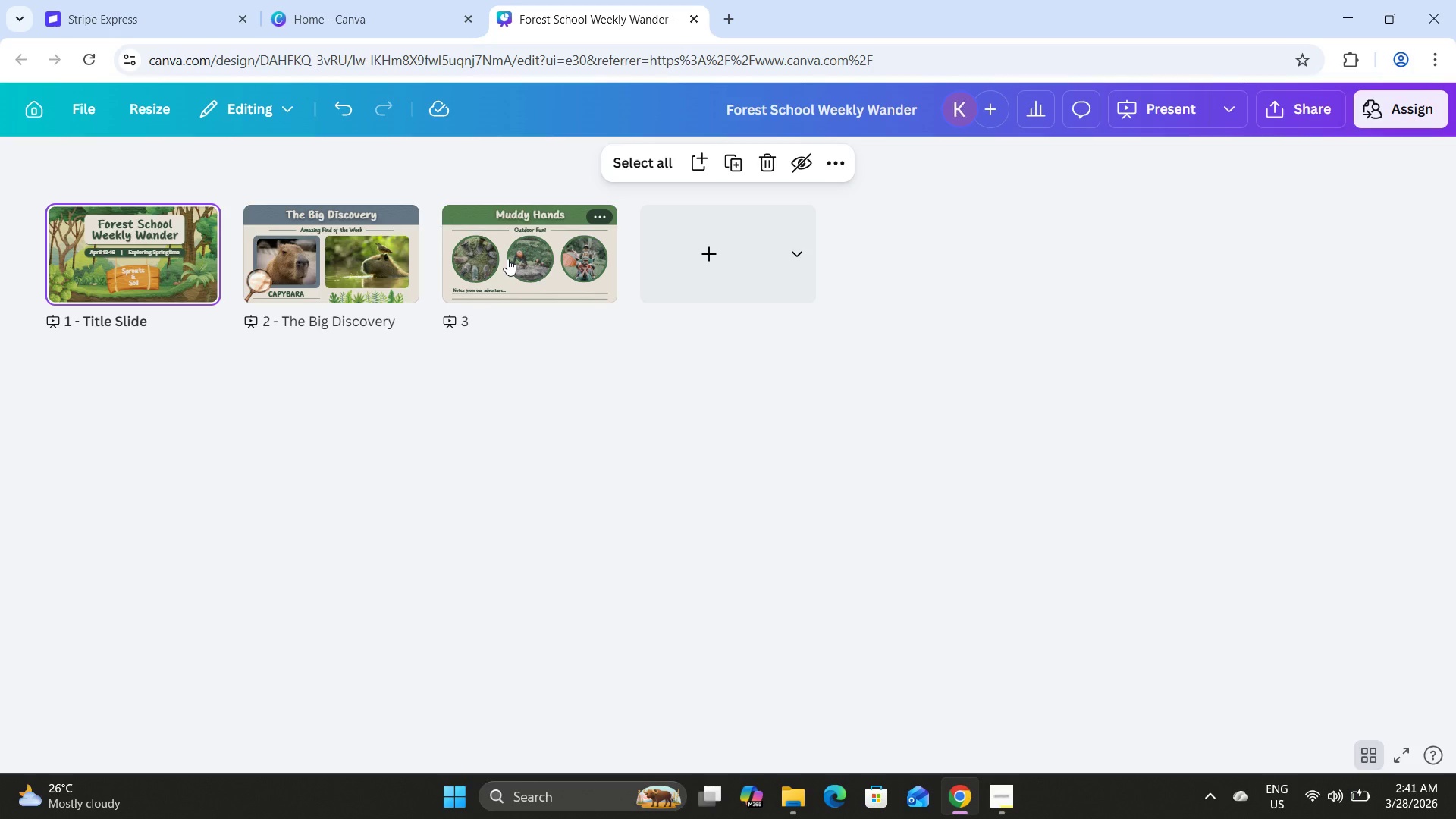 
double_click([588, 257])
 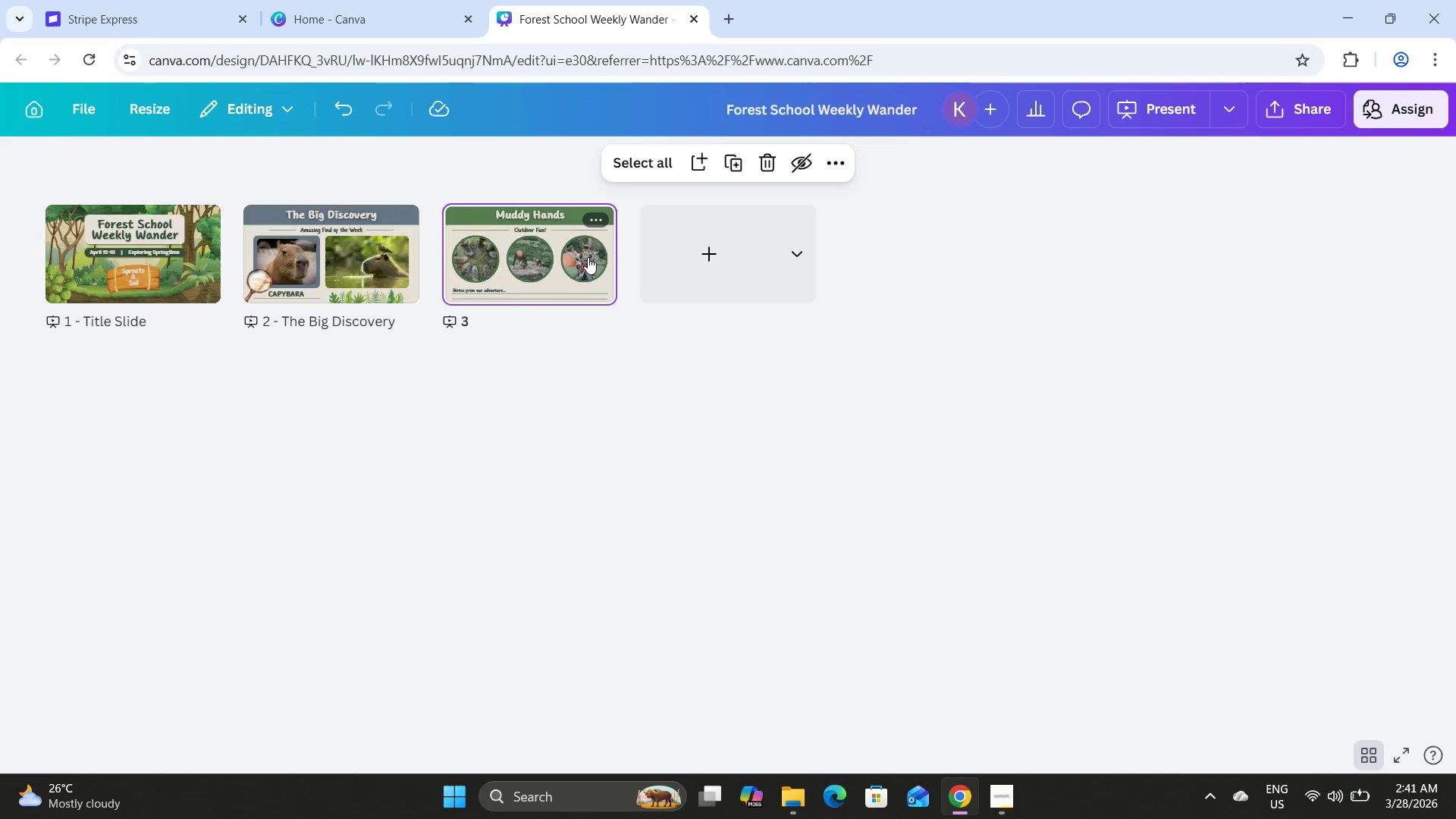 
triple_click([588, 257])
 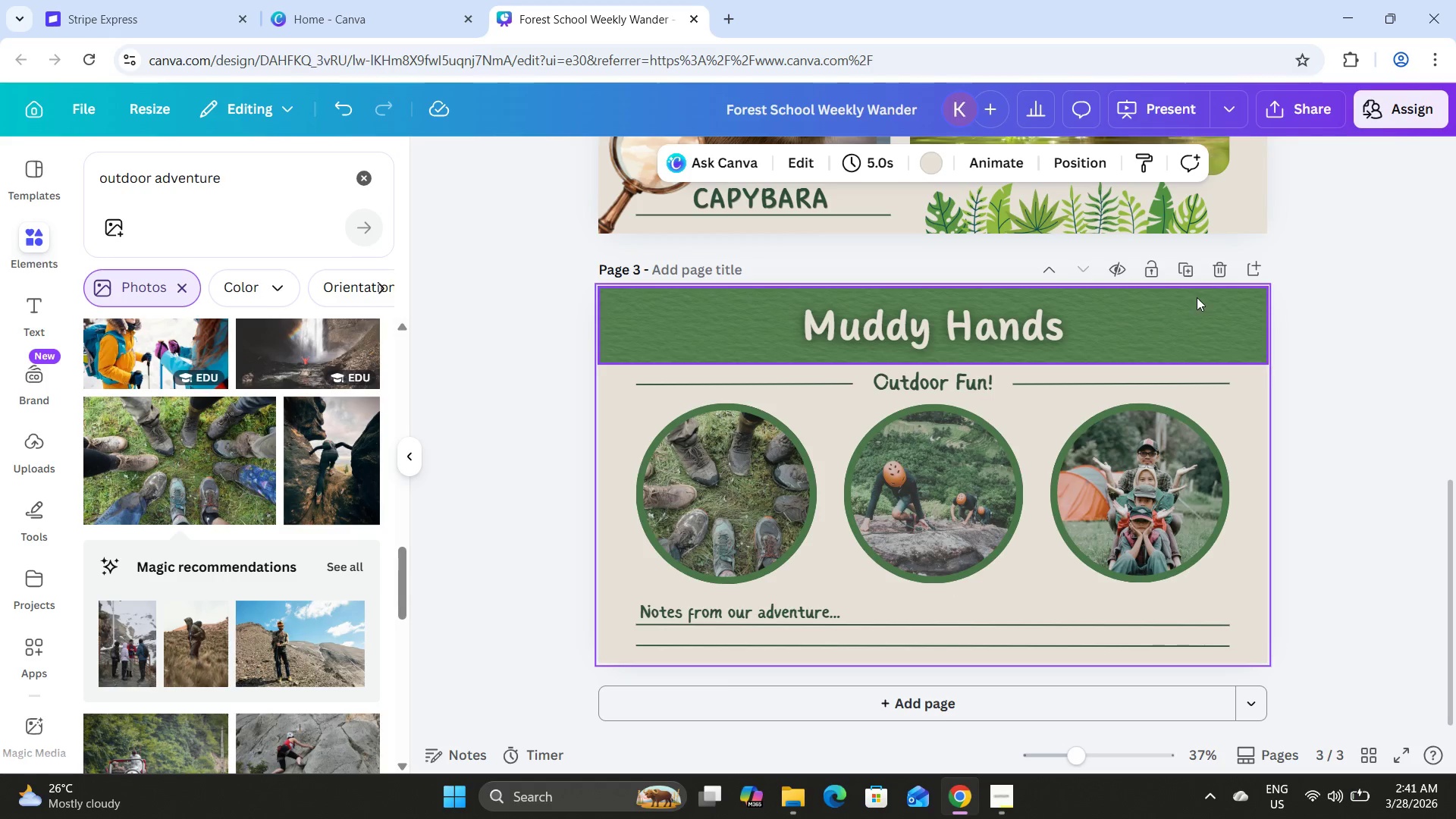 
left_click([1197, 263])
 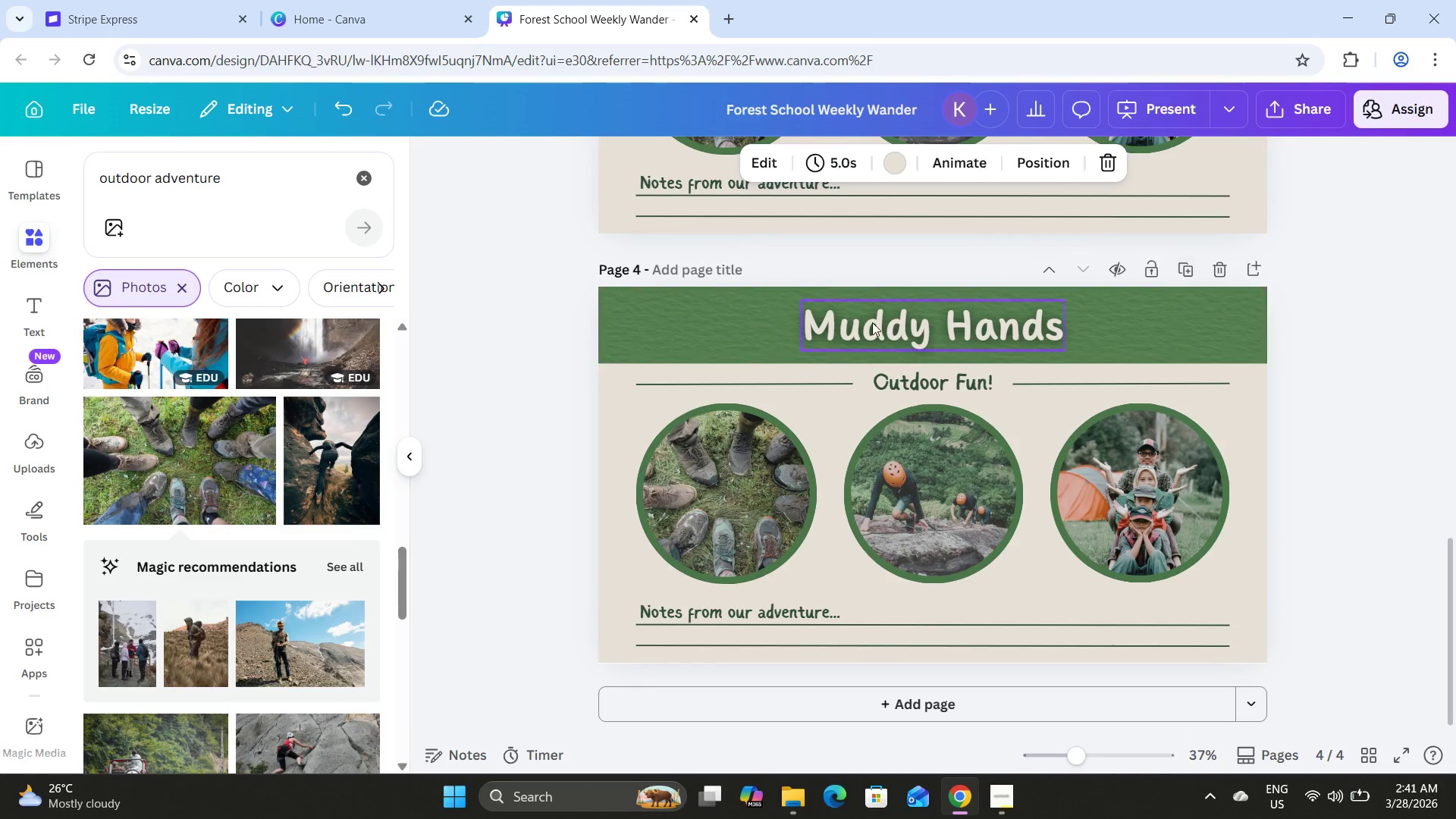 
scroll: coordinate [877, 309], scroll_direction: up, amount: 4.0
 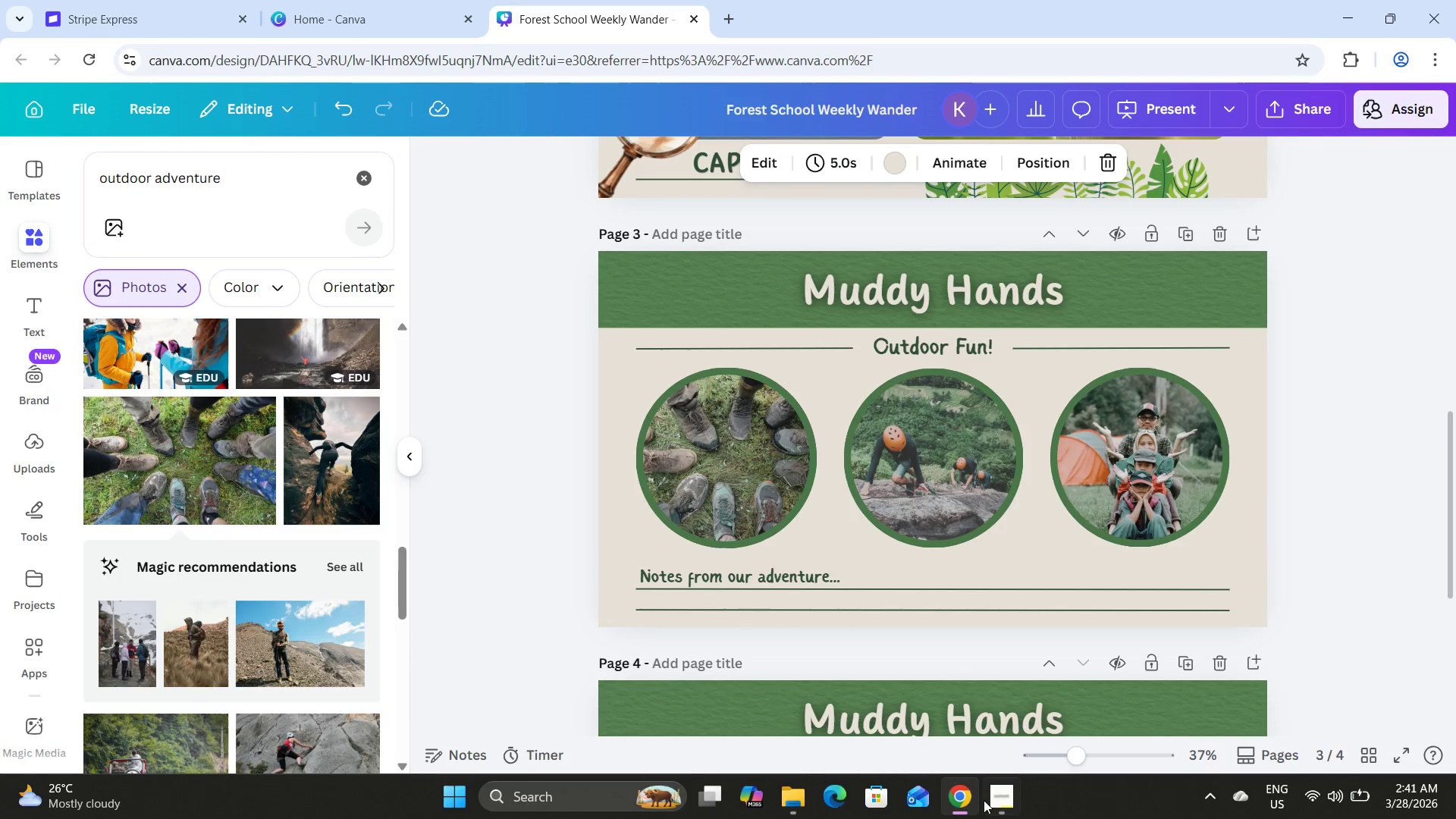 
left_click([994, 799])